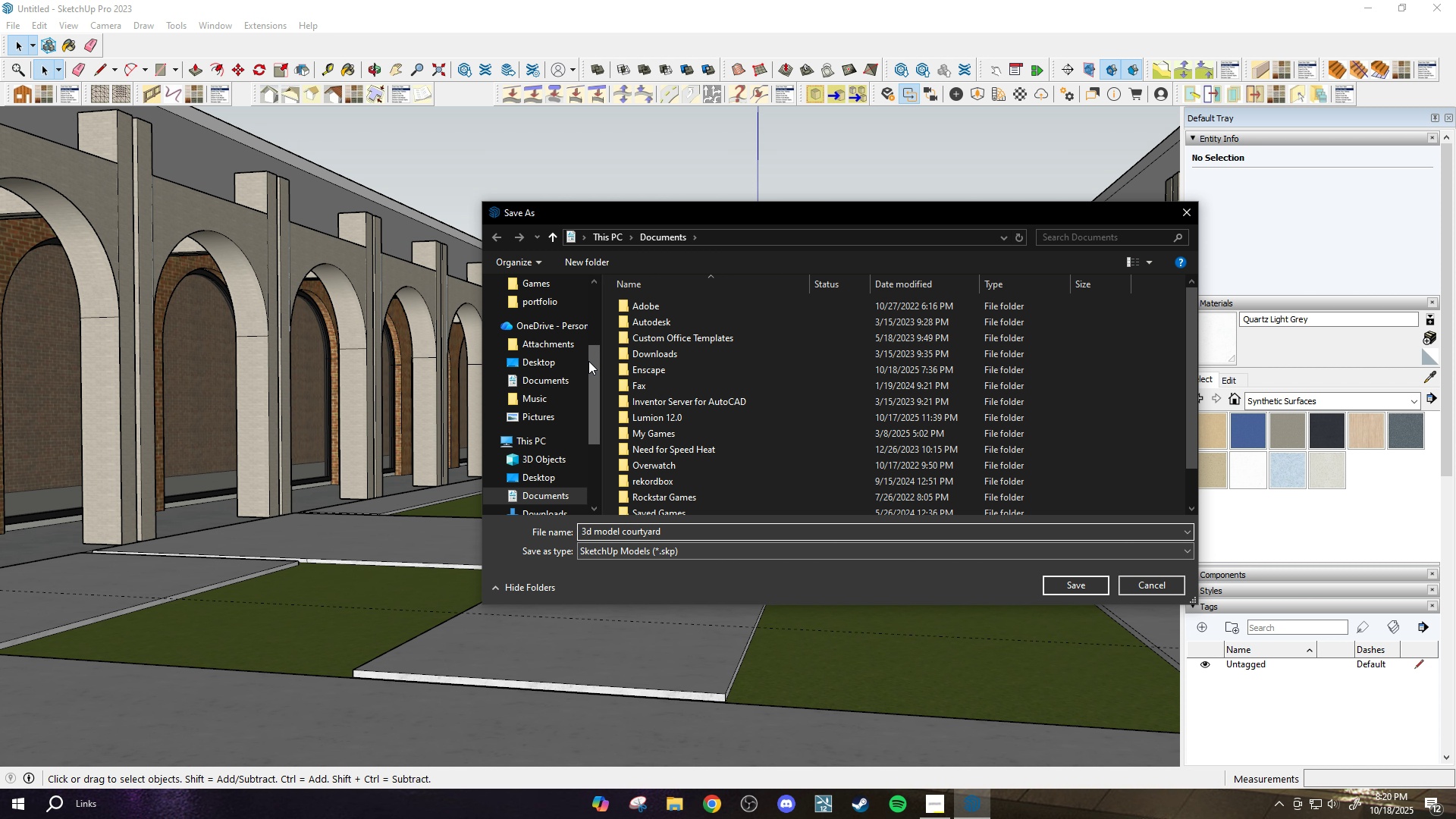 
scroll: coordinate [547, 312], scroll_direction: up, amount: 10.0
 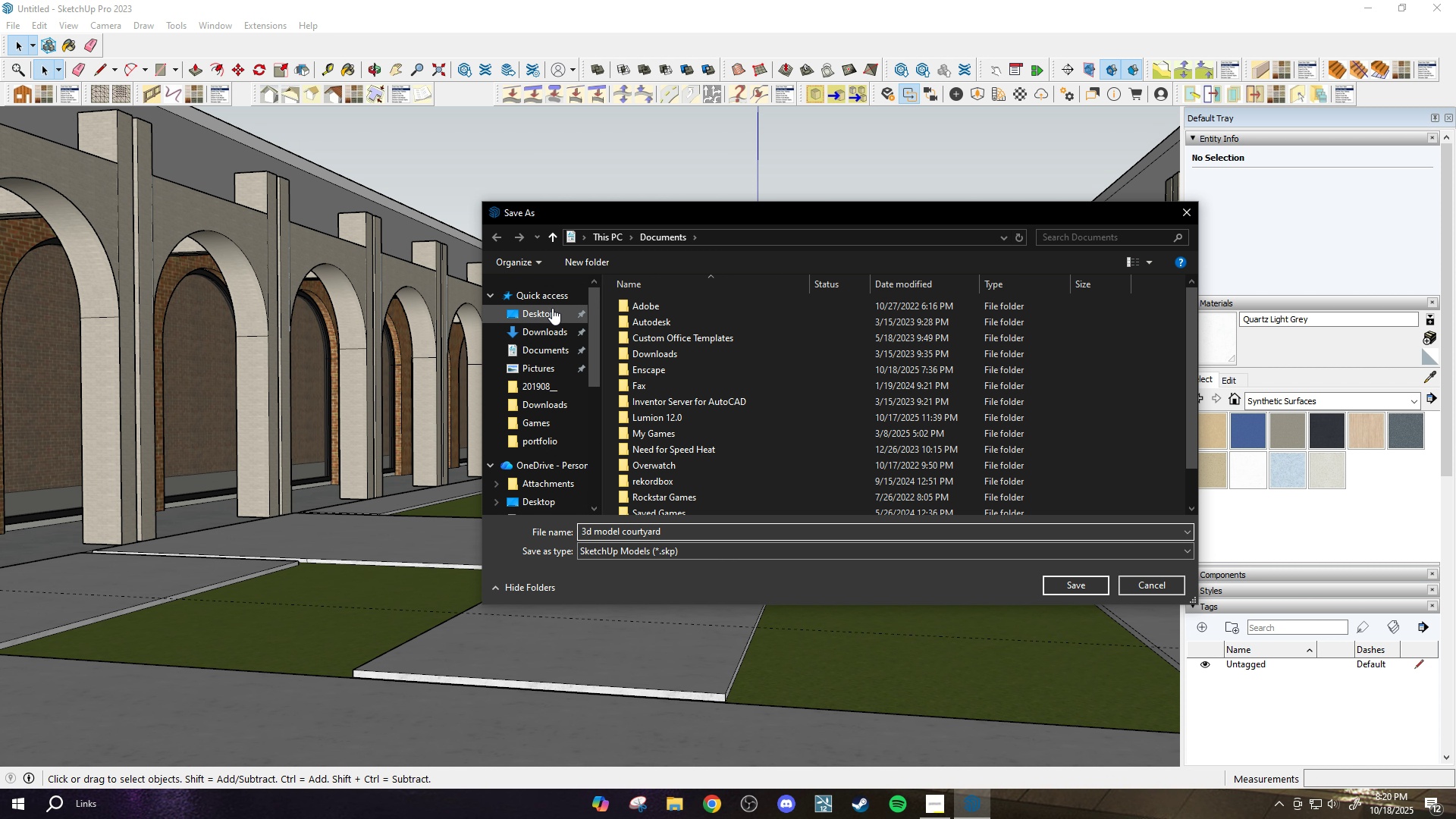 
left_click([552, 308])
 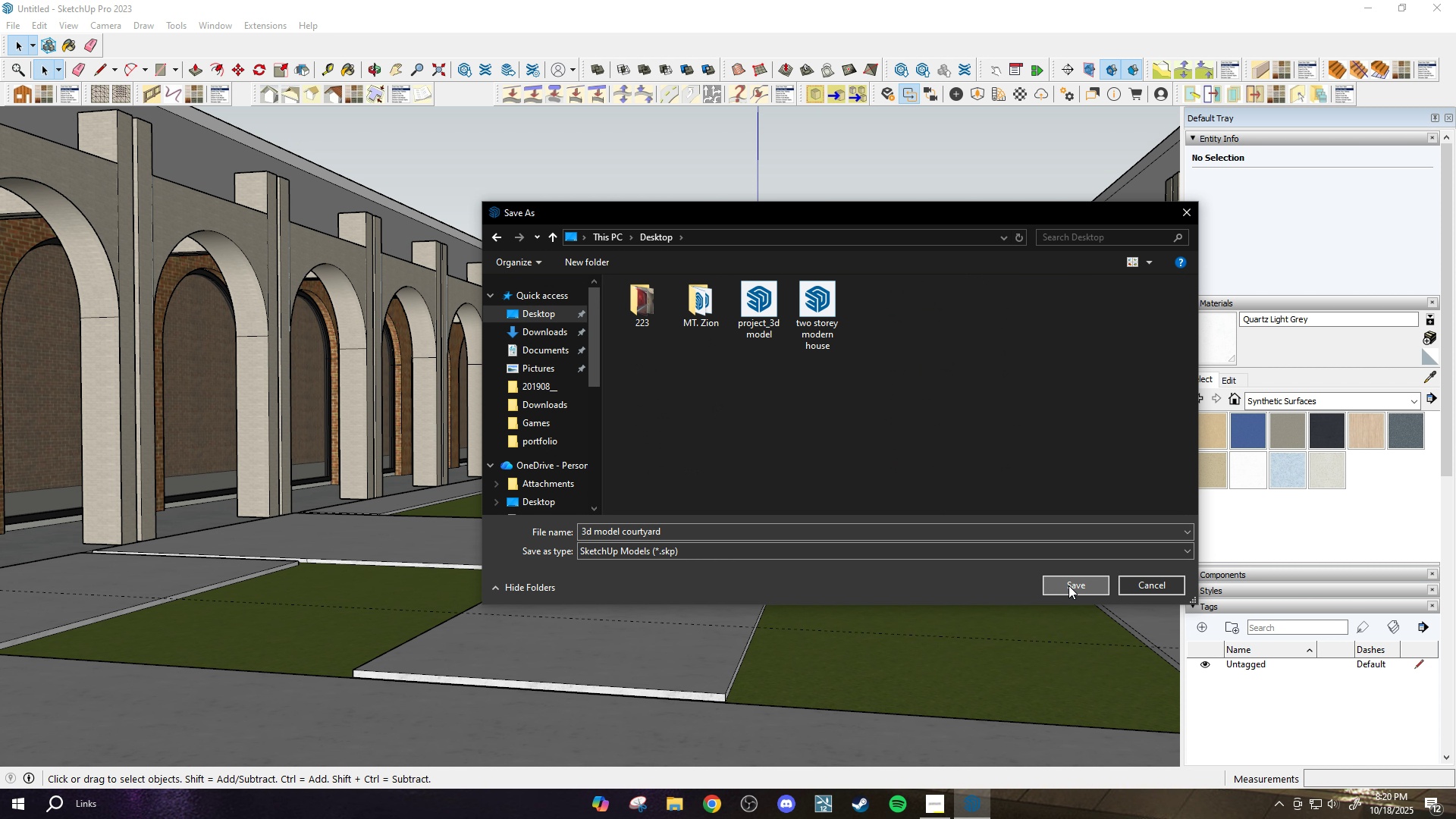 
left_click([1068, 585])
 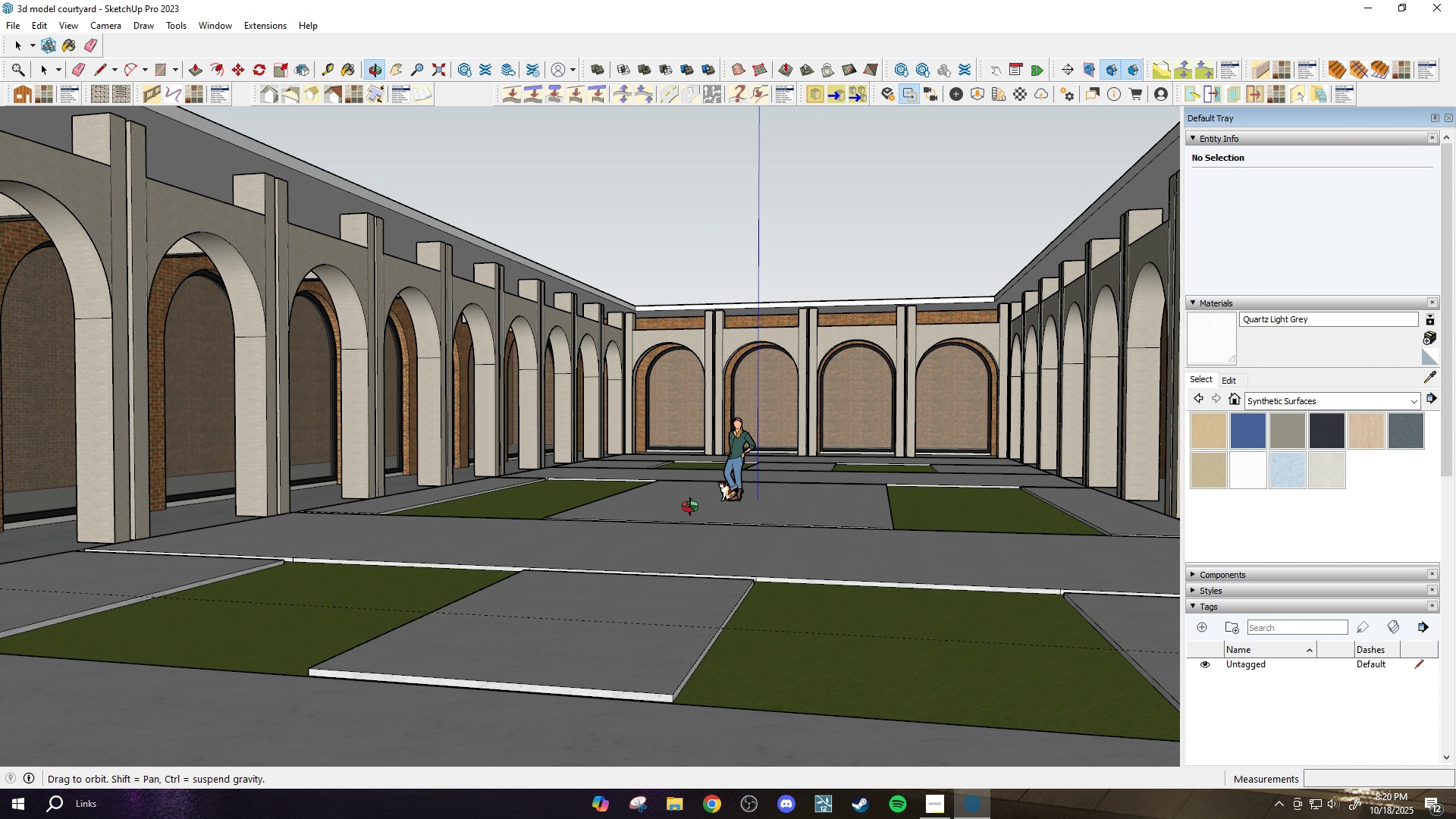 
scroll: coordinate [567, 364], scroll_direction: up, amount: 3.0
 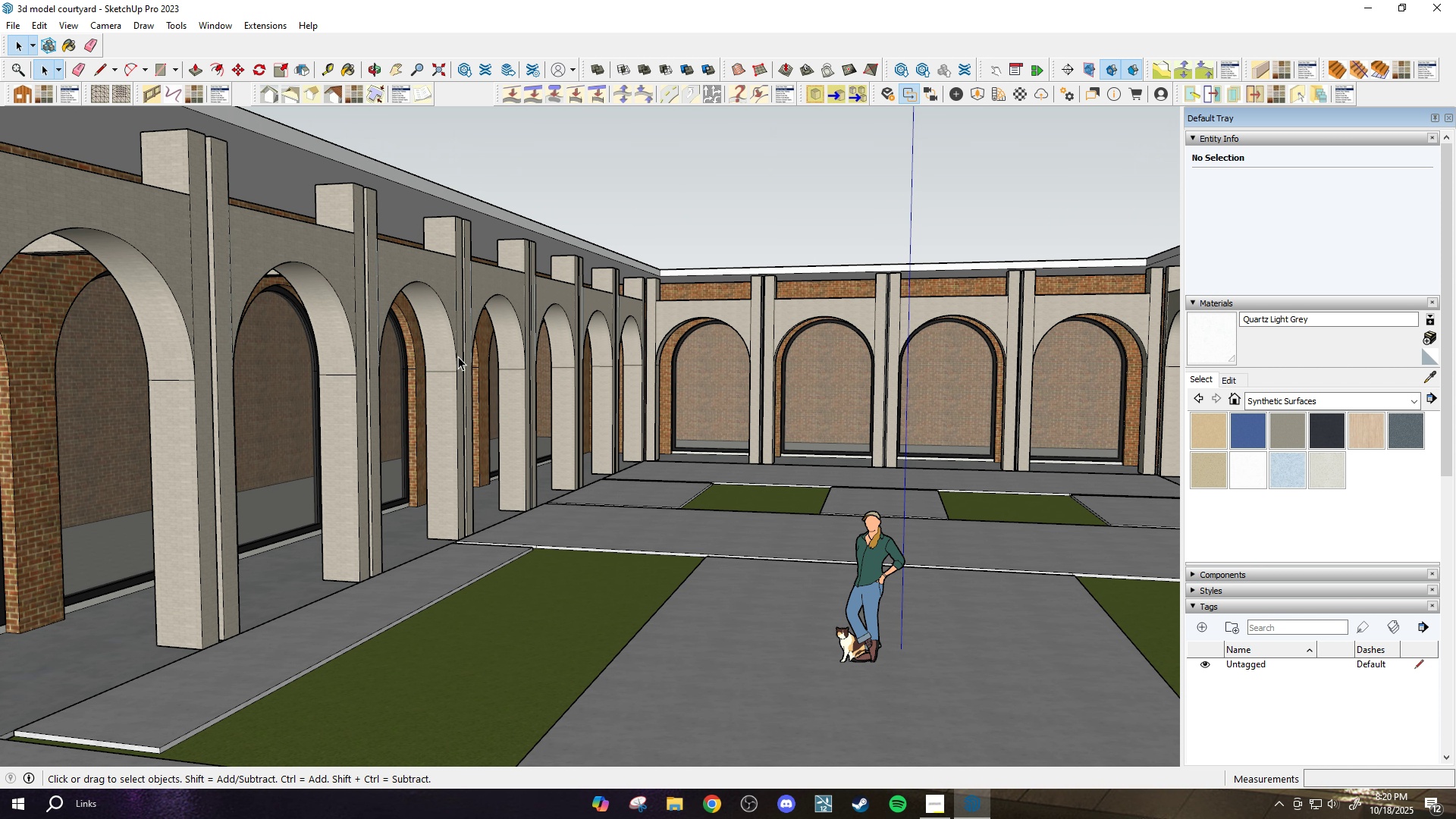 
wait(7.46)
 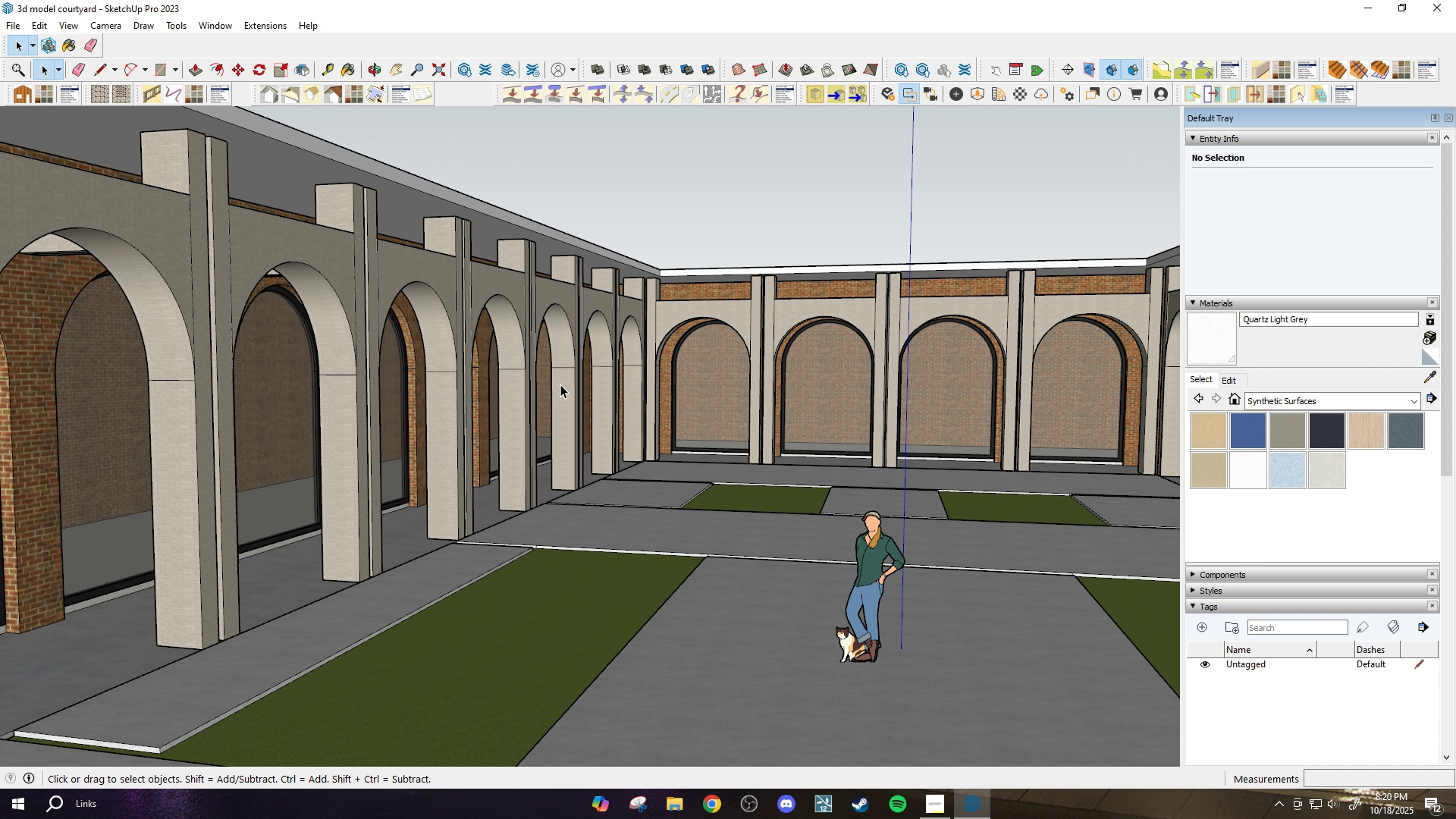 
scroll: coordinate [624, 488], scroll_direction: down, amount: 3.0
 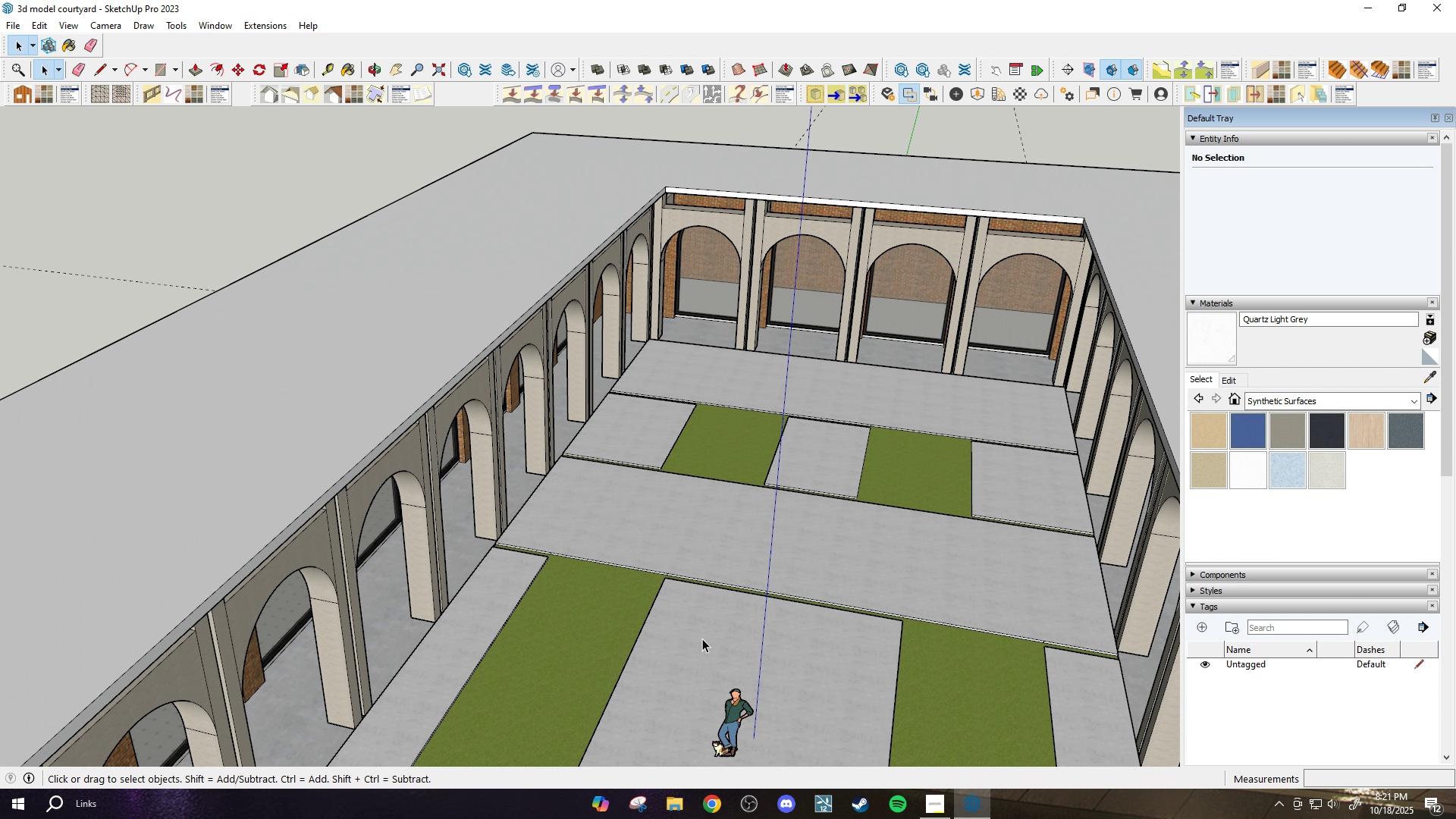 
key(H)
 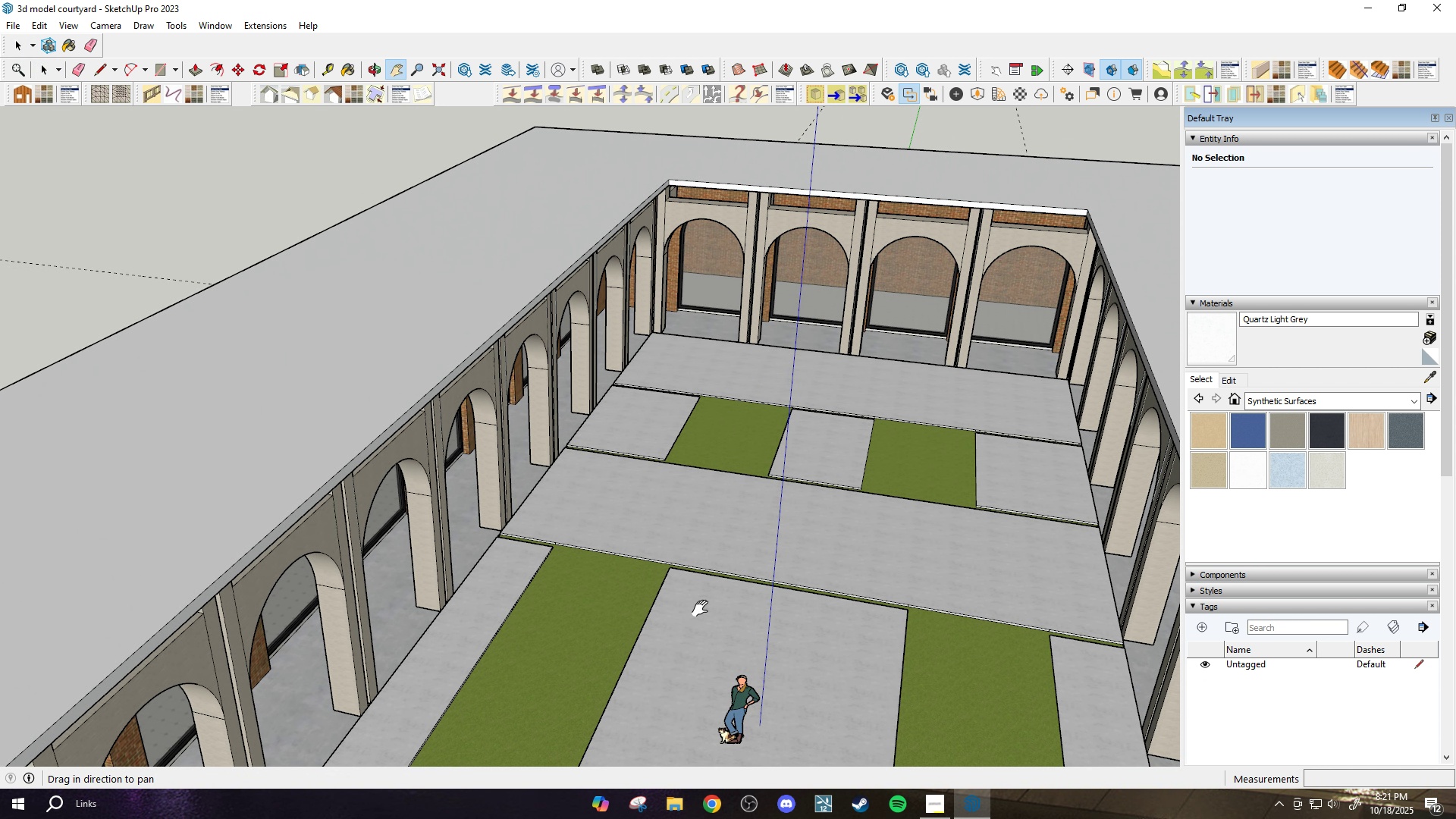 
left_click_drag(start_coordinate=[685, 643], to_coordinate=[727, 567])
 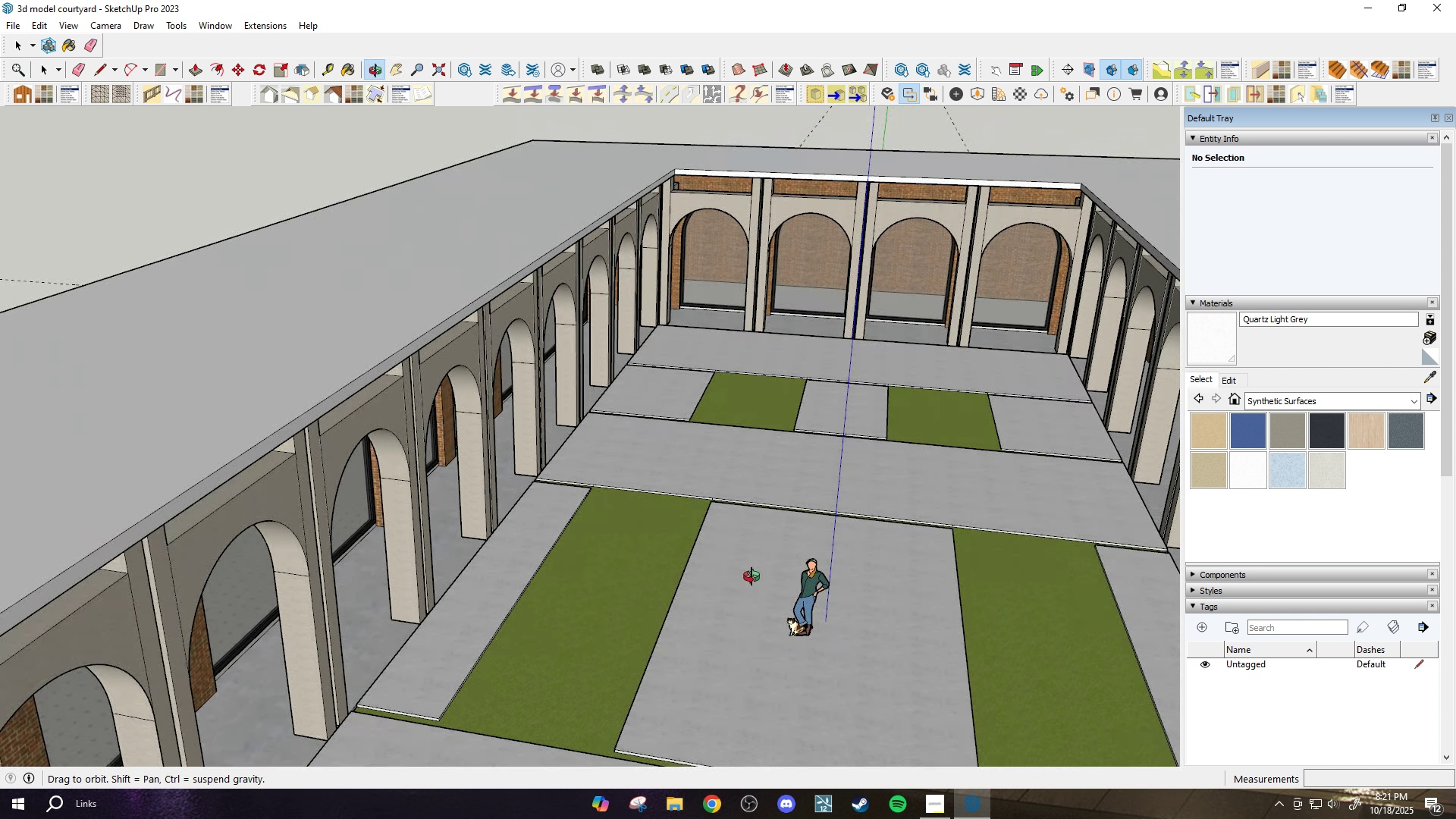 
left_click_drag(start_coordinate=[728, 567], to_coordinate=[736, 560])
 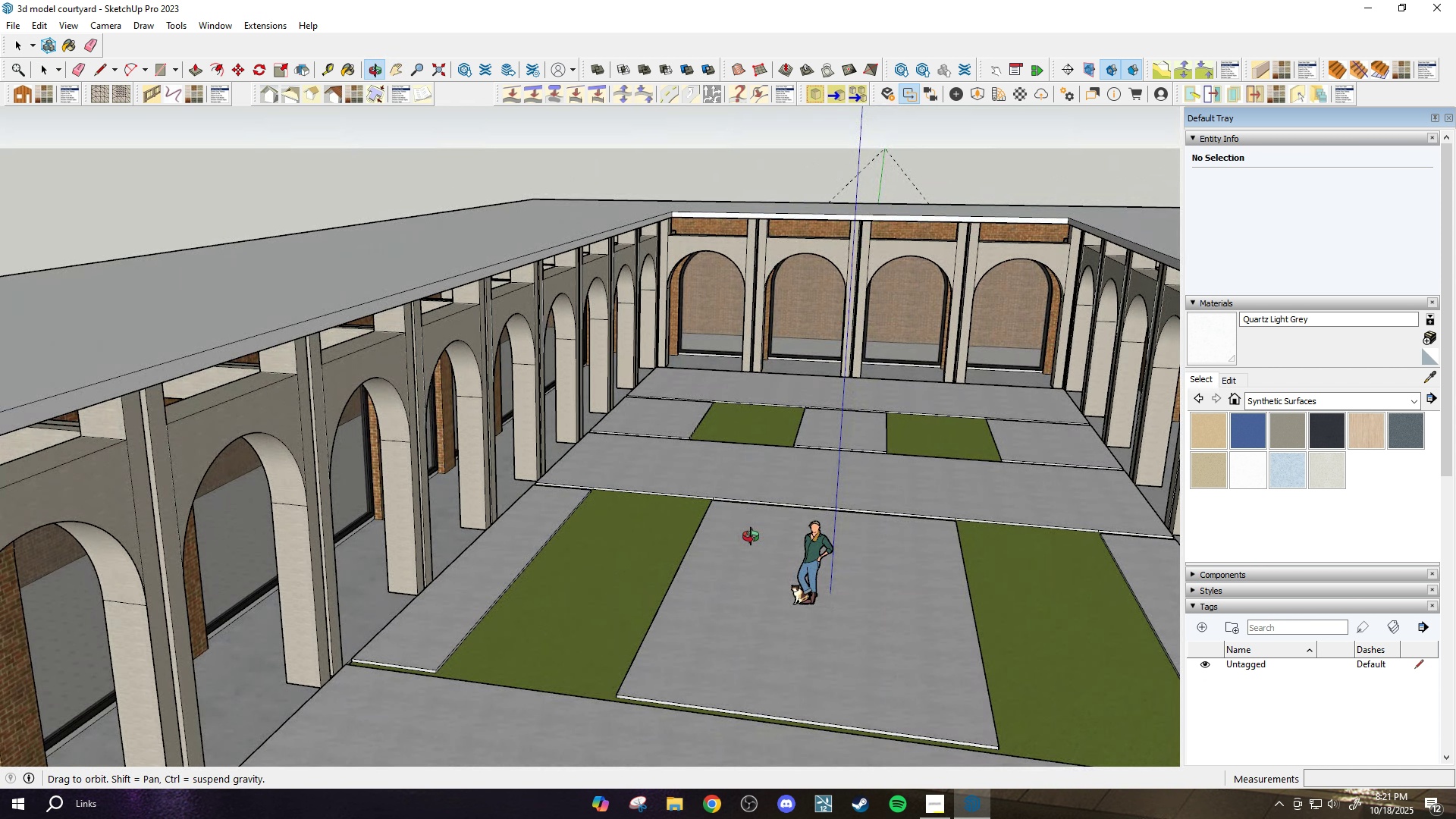 
left_click_drag(start_coordinate=[743, 545], to_coordinate=[710, 669])
 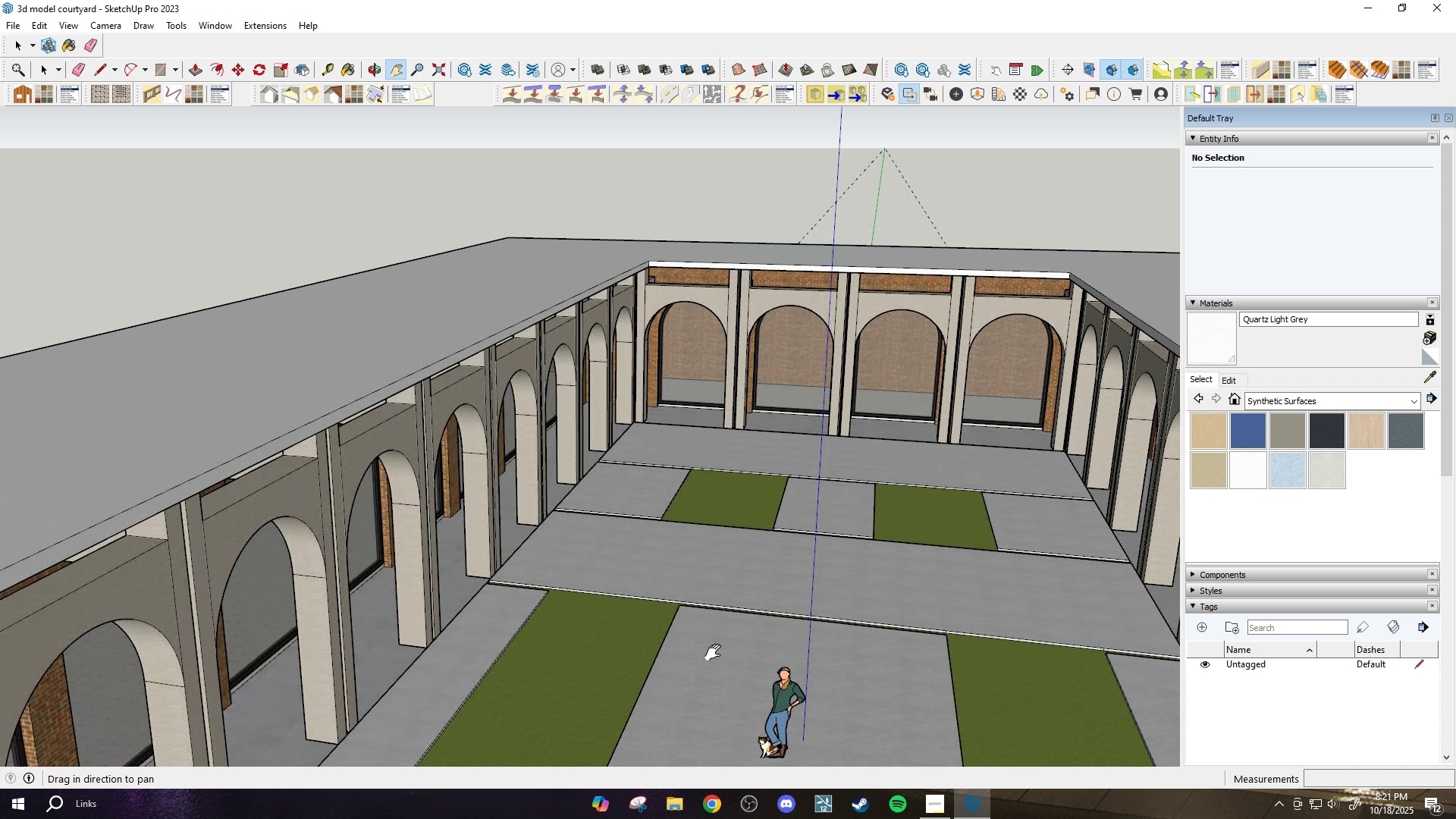 
scroll: coordinate [712, 652], scroll_direction: up, amount: 2.0
 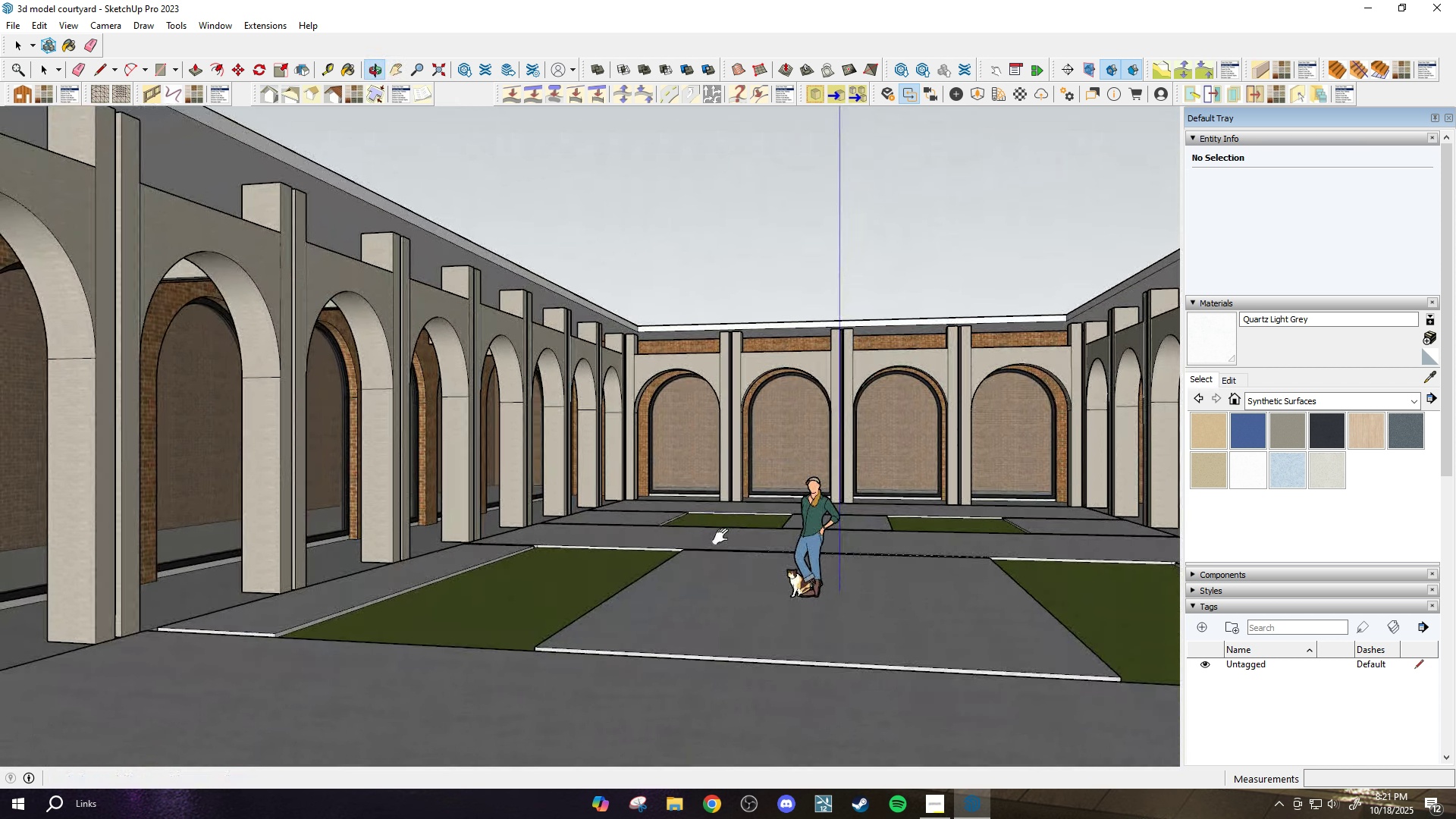 
left_click_drag(start_coordinate=[716, 539], to_coordinate=[705, 654])
 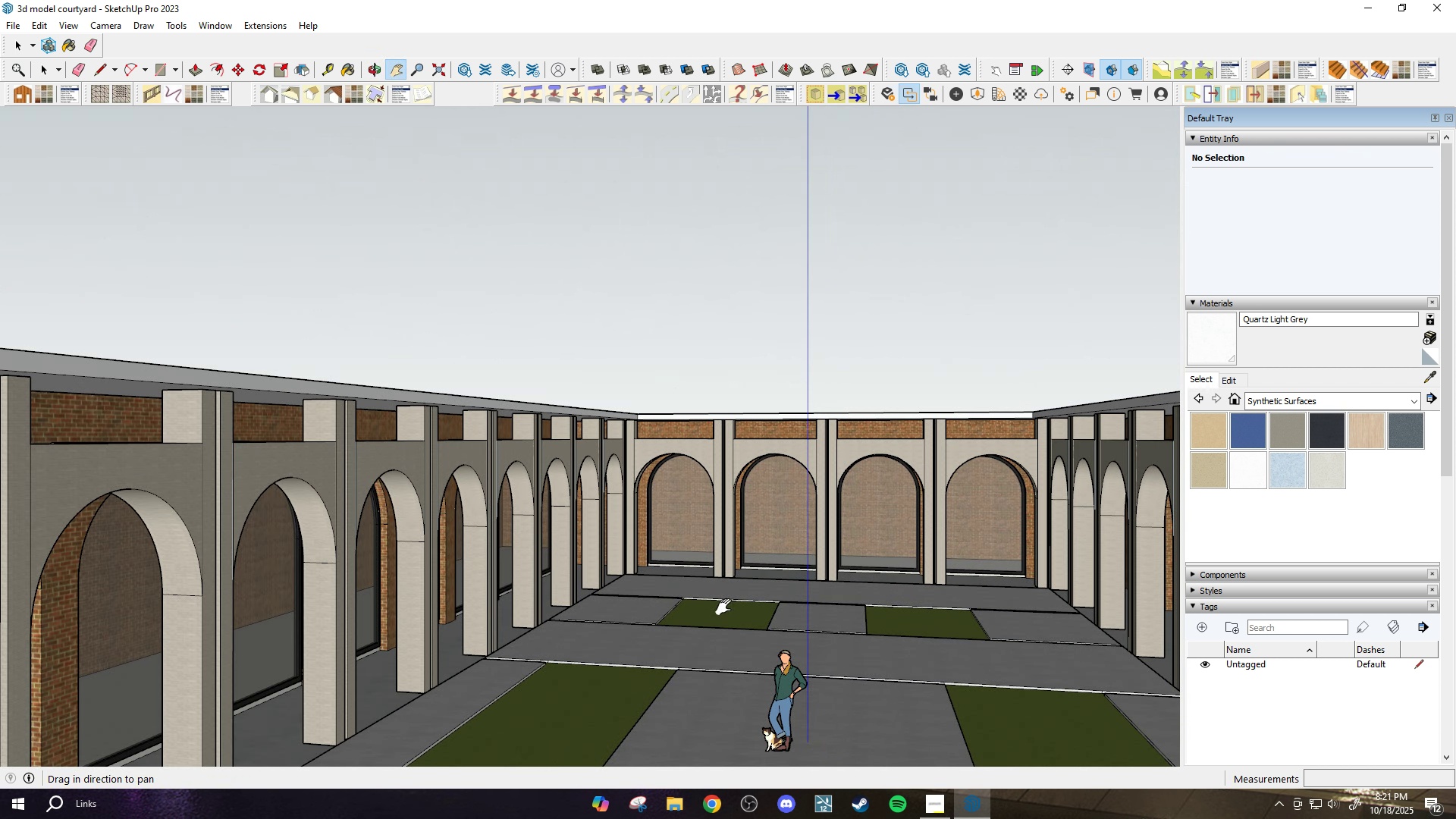 
scroll: coordinate [765, 553], scroll_direction: down, amount: 4.0
 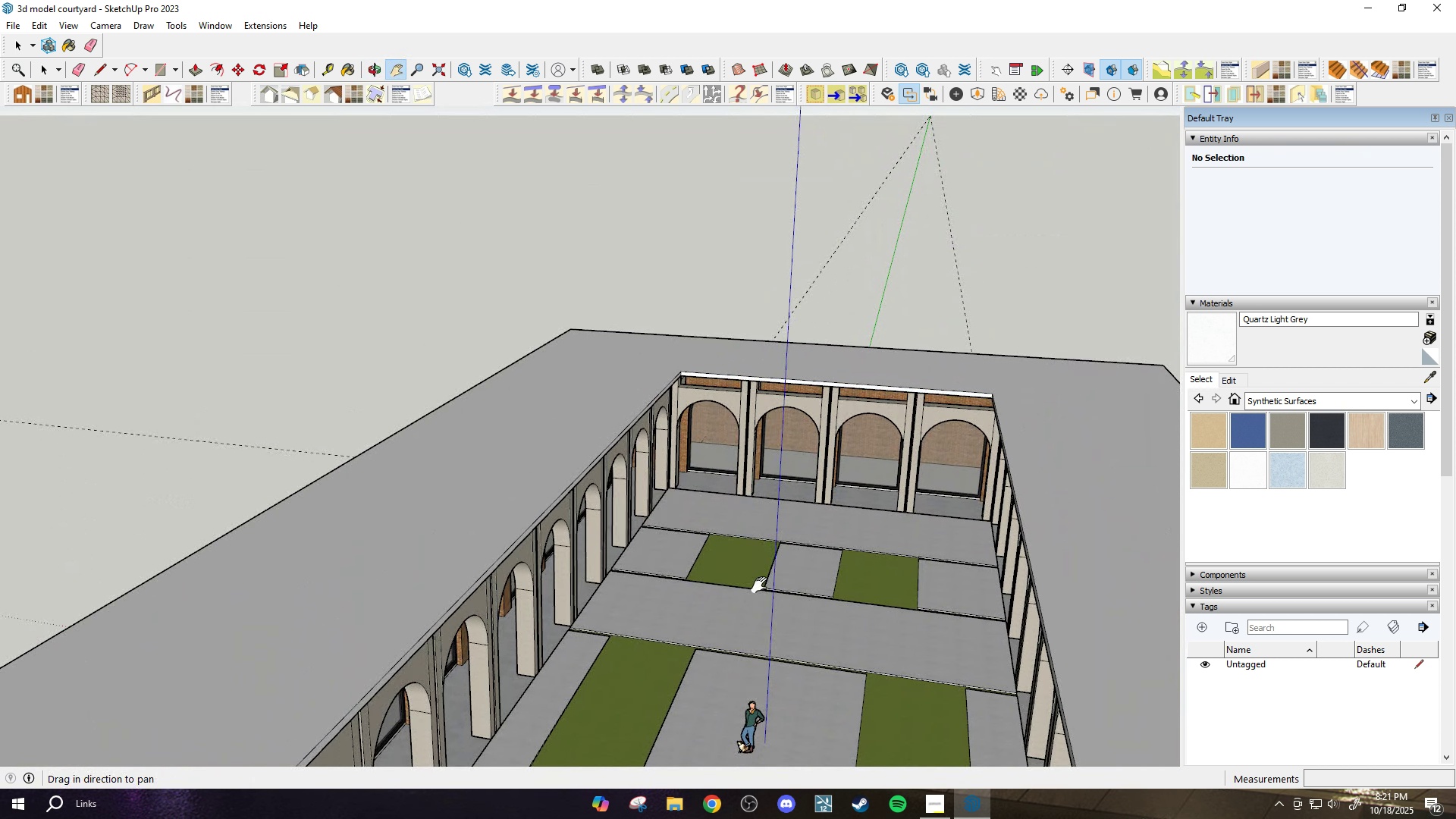 
left_click_drag(start_coordinate=[747, 611], to_coordinate=[805, 475])
 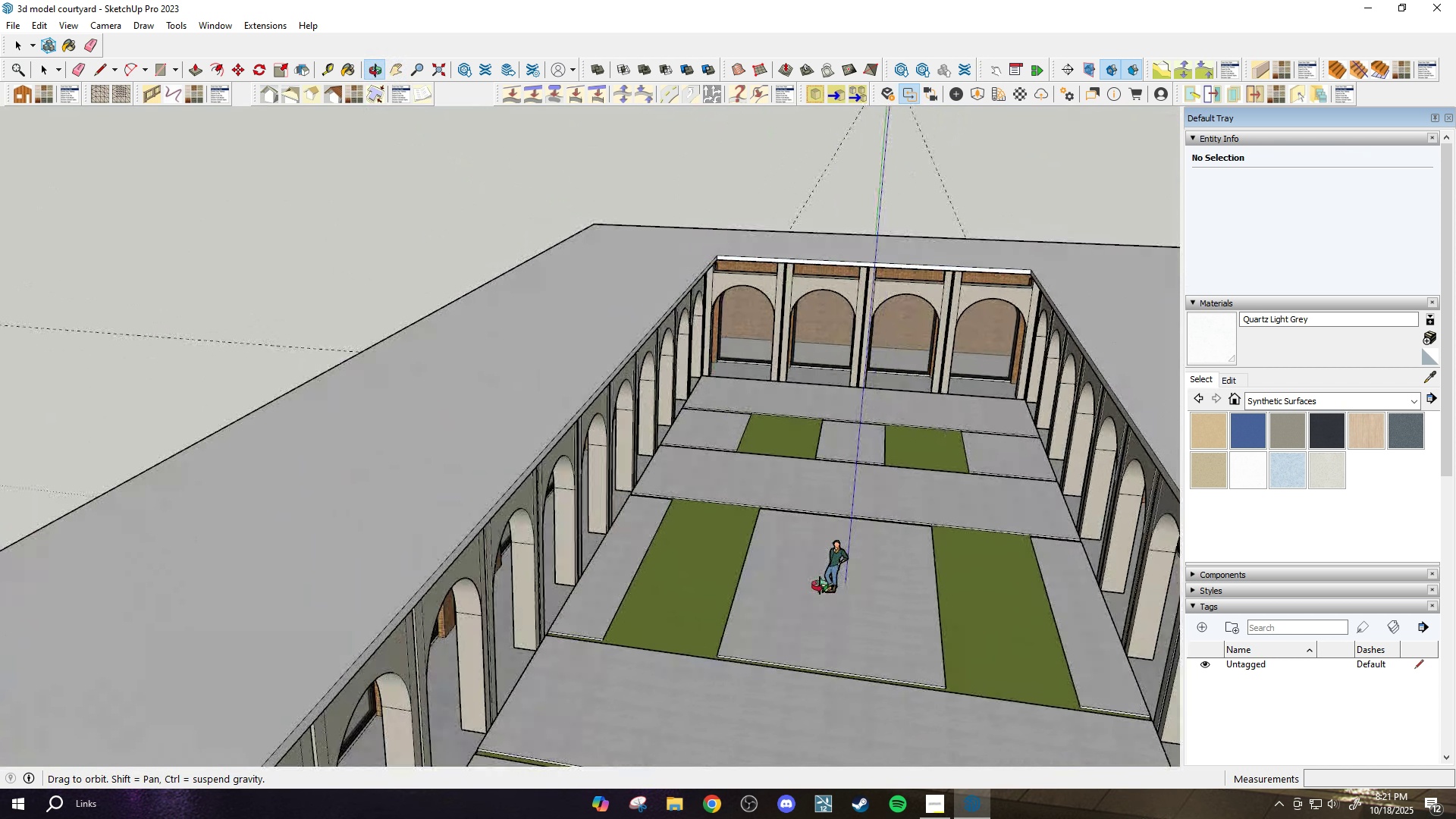 
left_click([934, 808])
 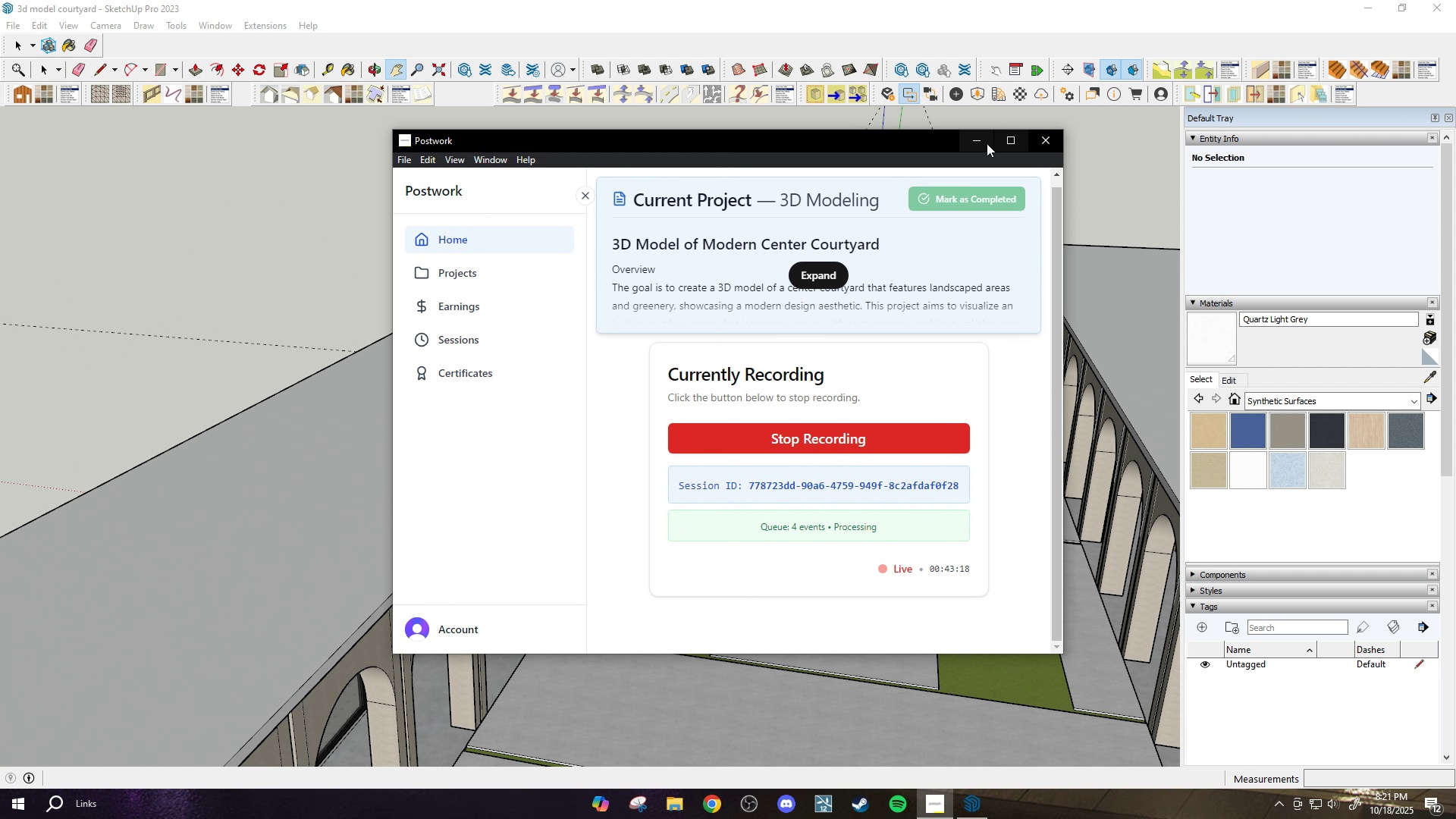 
left_click([977, 137])
 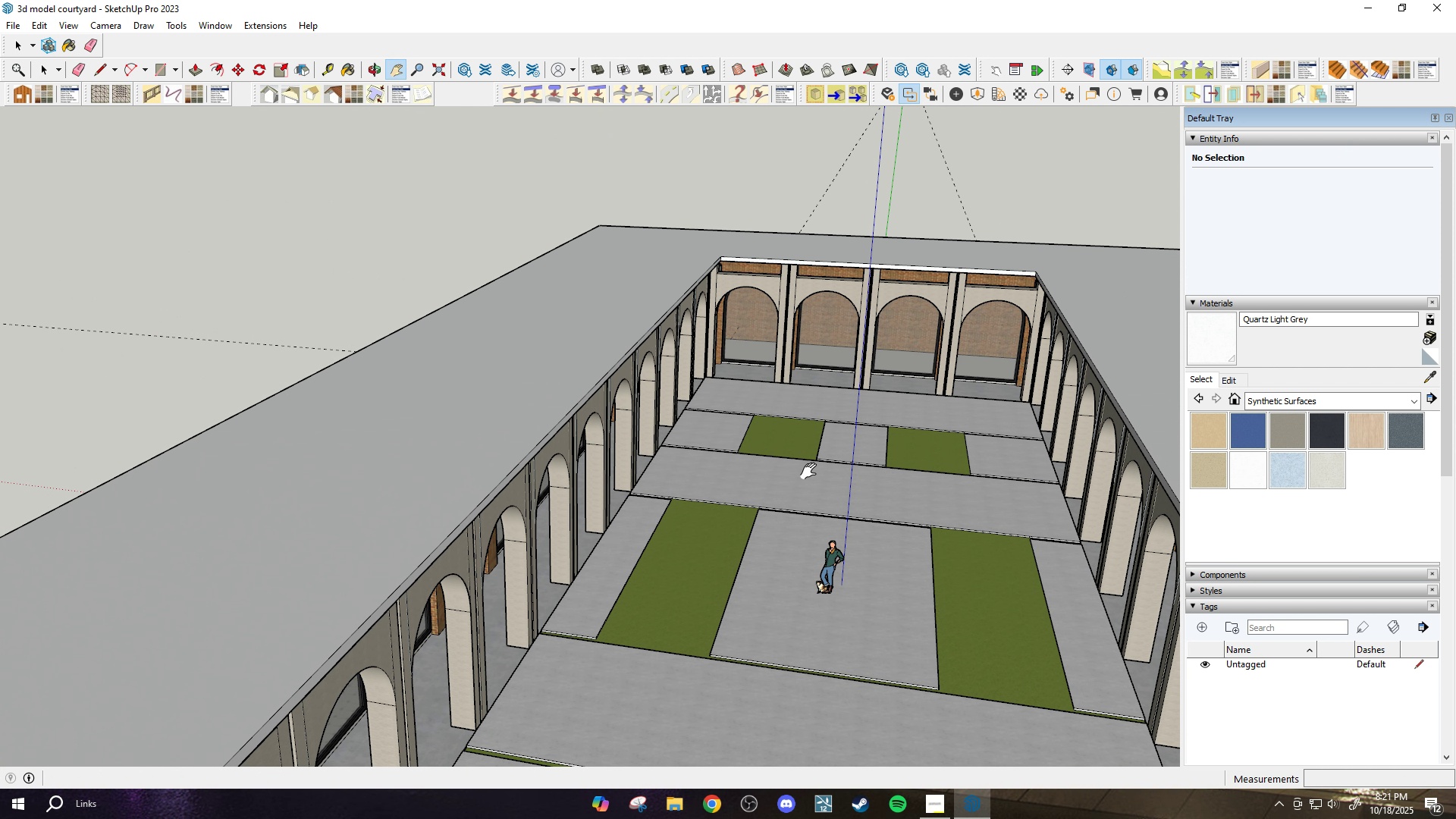 
scroll: coordinate [839, 541], scroll_direction: up, amount: 1.0
 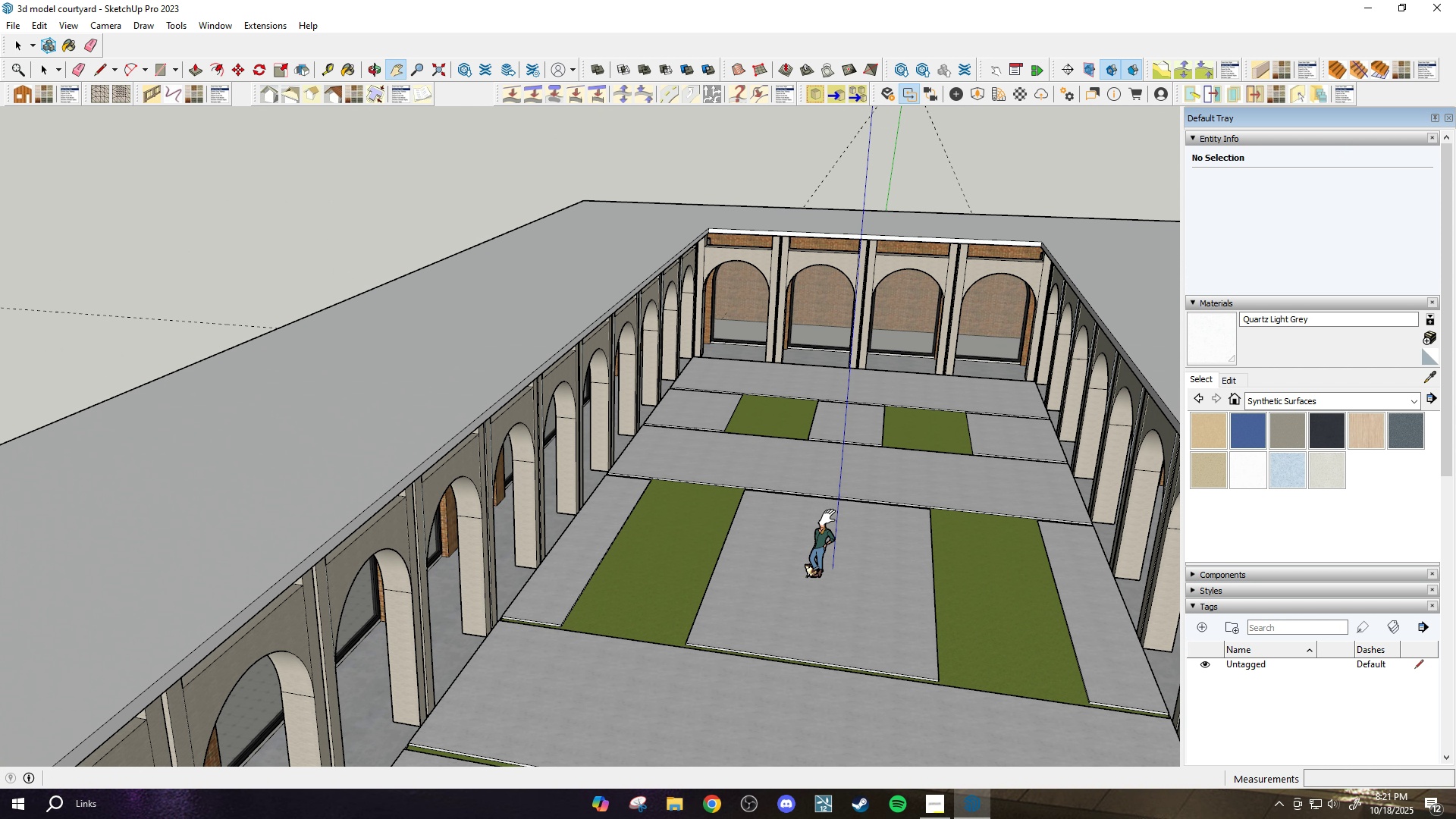 
left_click_drag(start_coordinate=[827, 517], to_coordinate=[807, 636])
 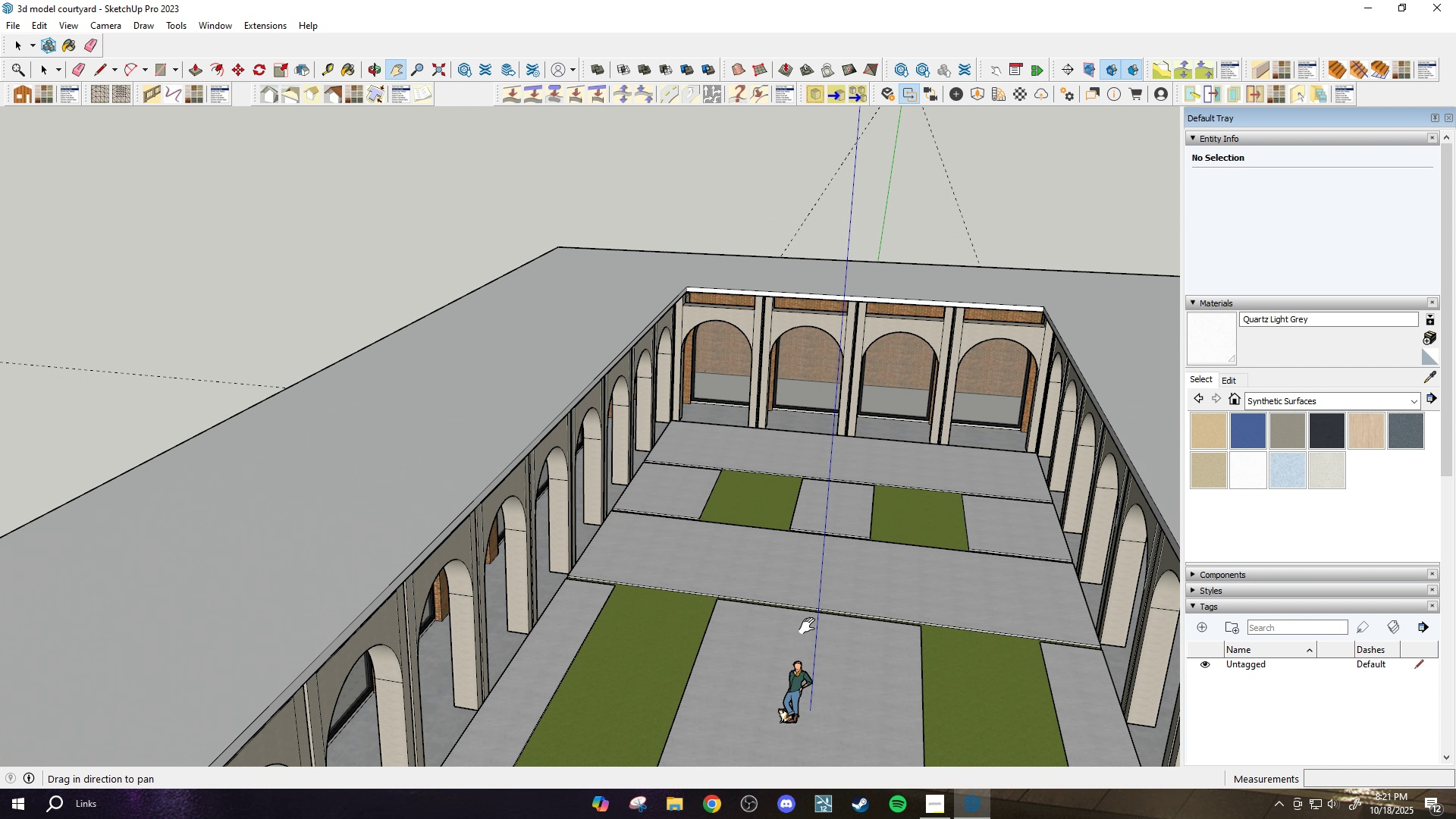 
scroll: coordinate [805, 614], scroll_direction: up, amount: 2.0
 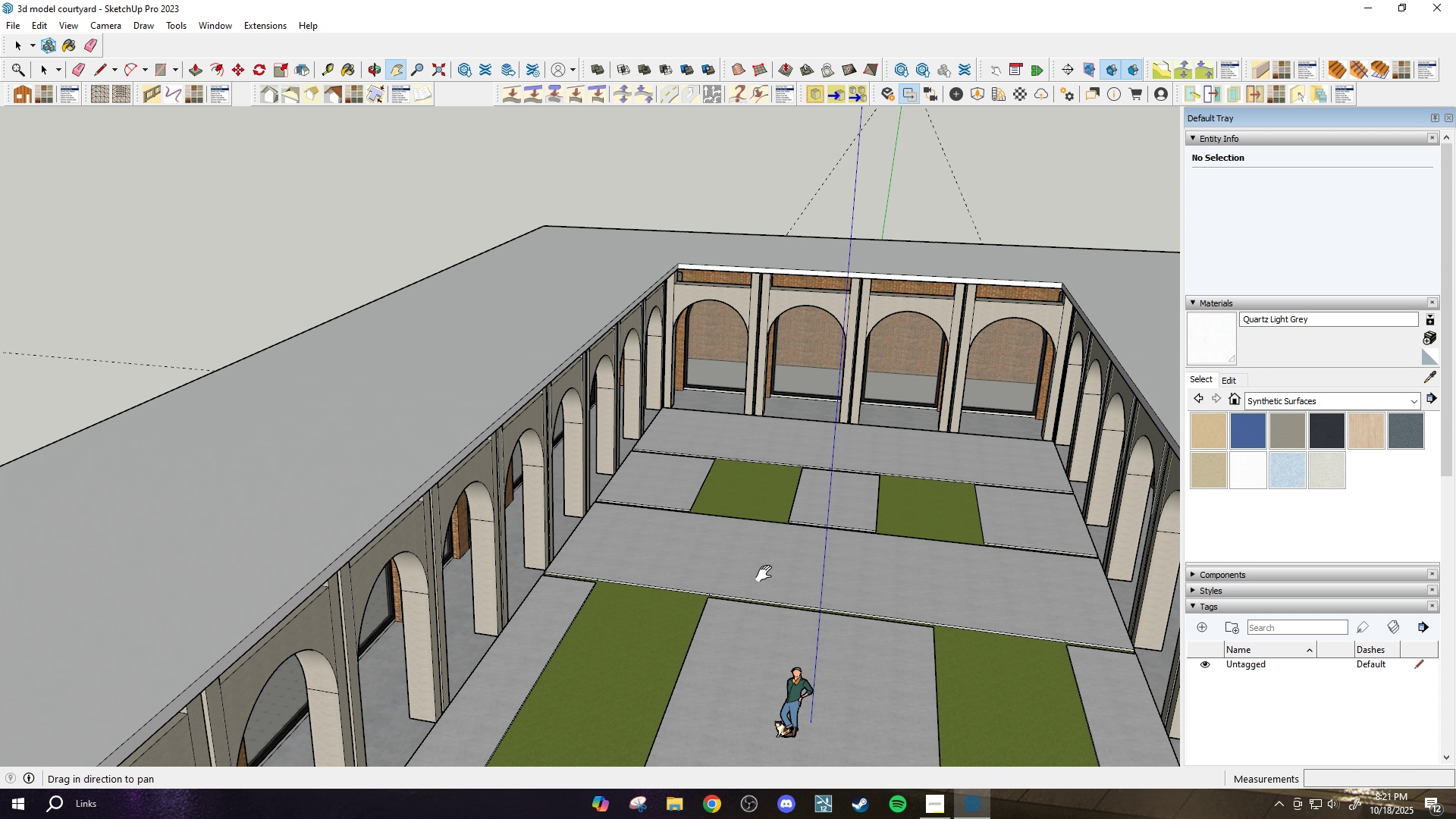 
left_click_drag(start_coordinate=[764, 570], to_coordinate=[761, 674])
 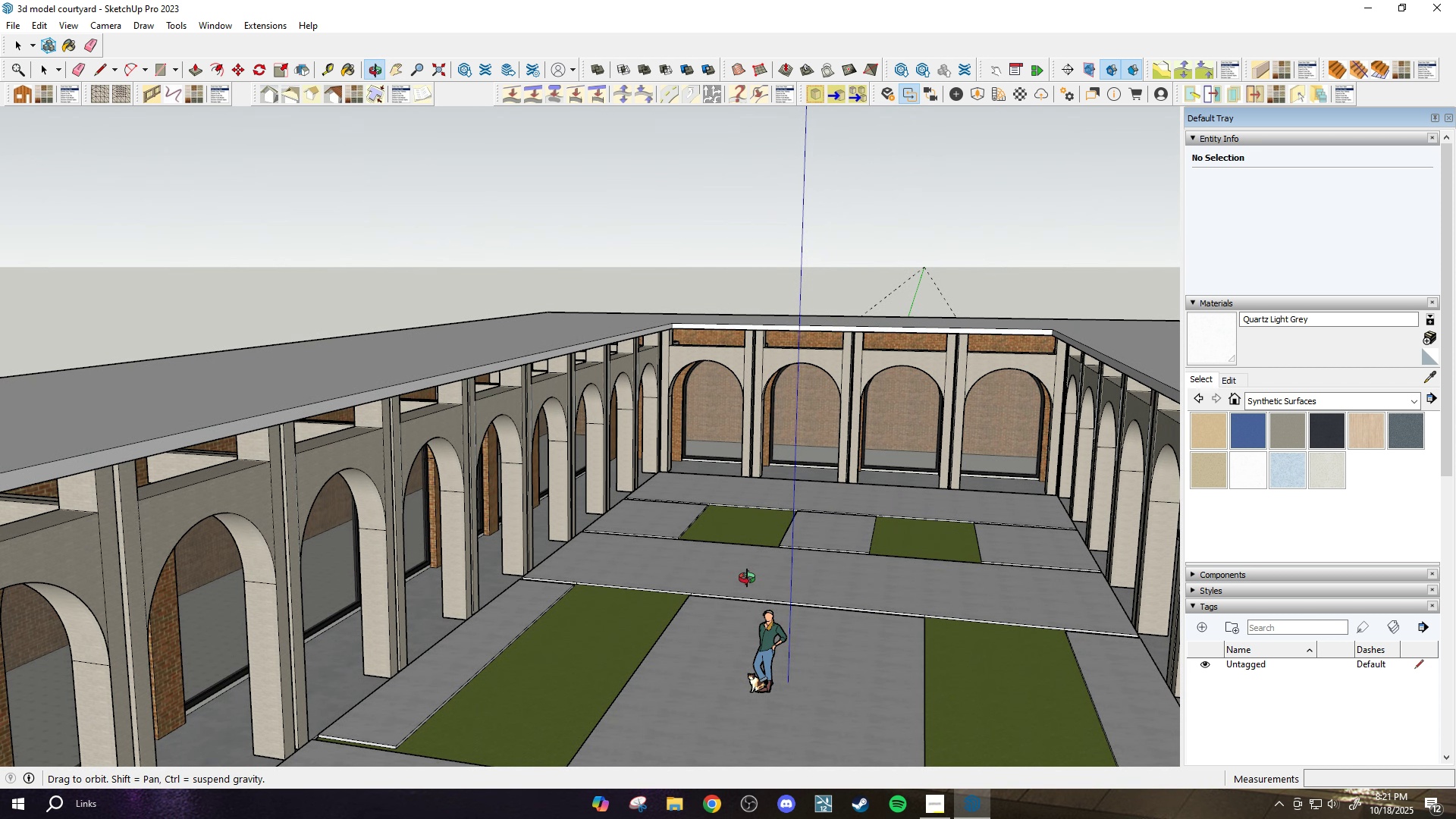 
scroll: coordinate [738, 571], scroll_direction: up, amount: 2.0
 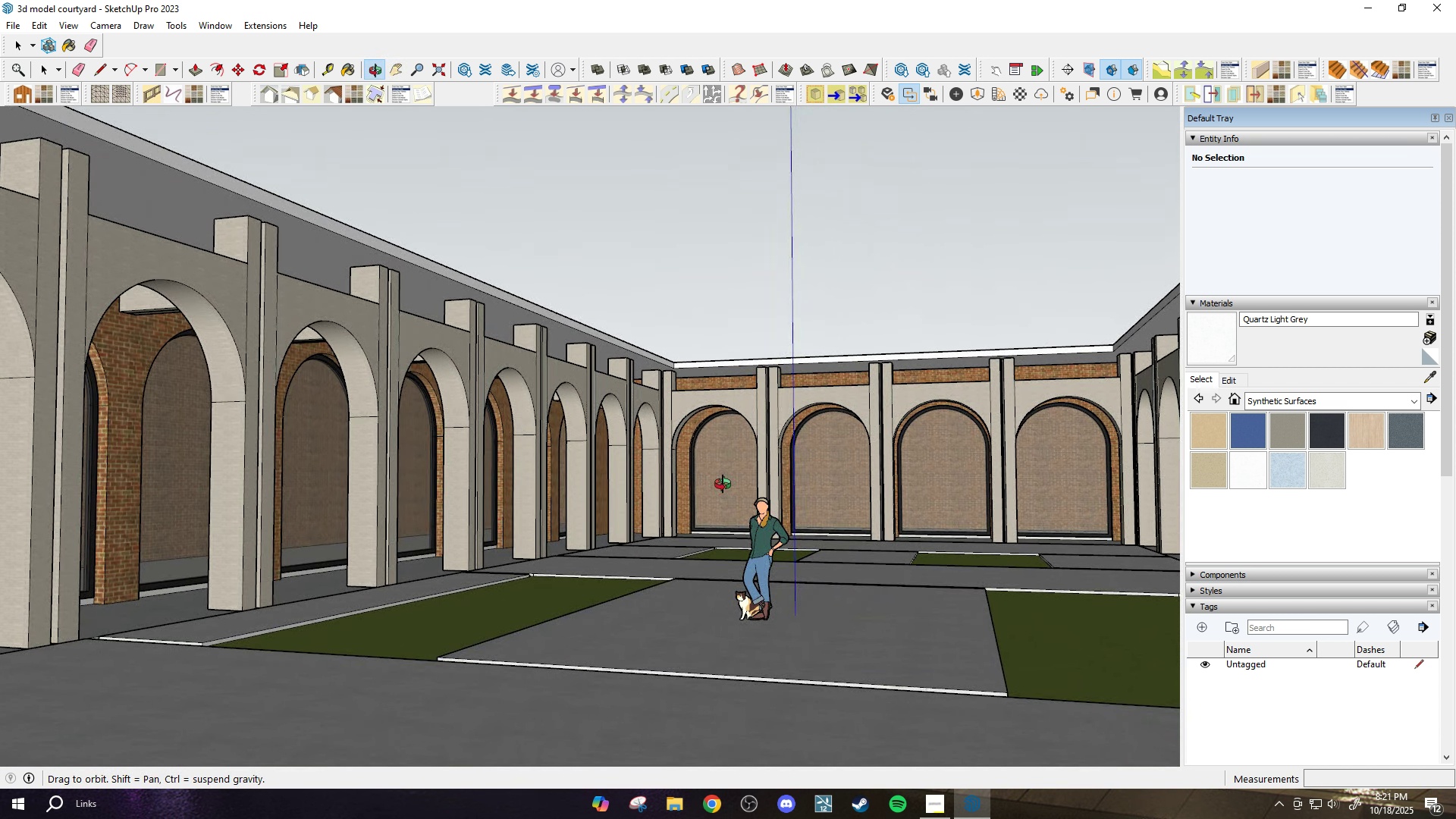 
left_click_drag(start_coordinate=[692, 506], to_coordinate=[814, 511])
 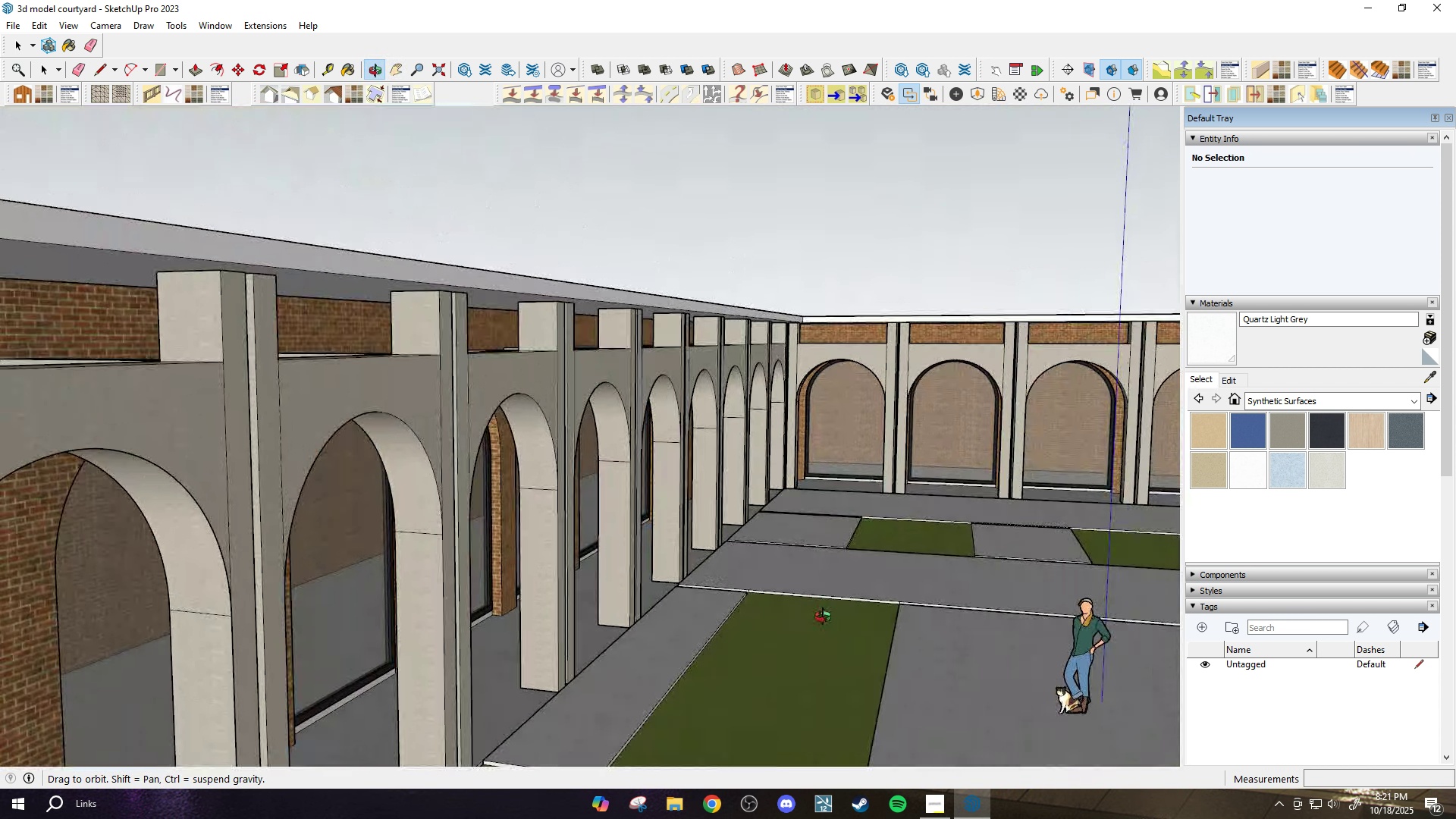 
scroll: coordinate [824, 576], scroll_direction: down, amount: 2.0
 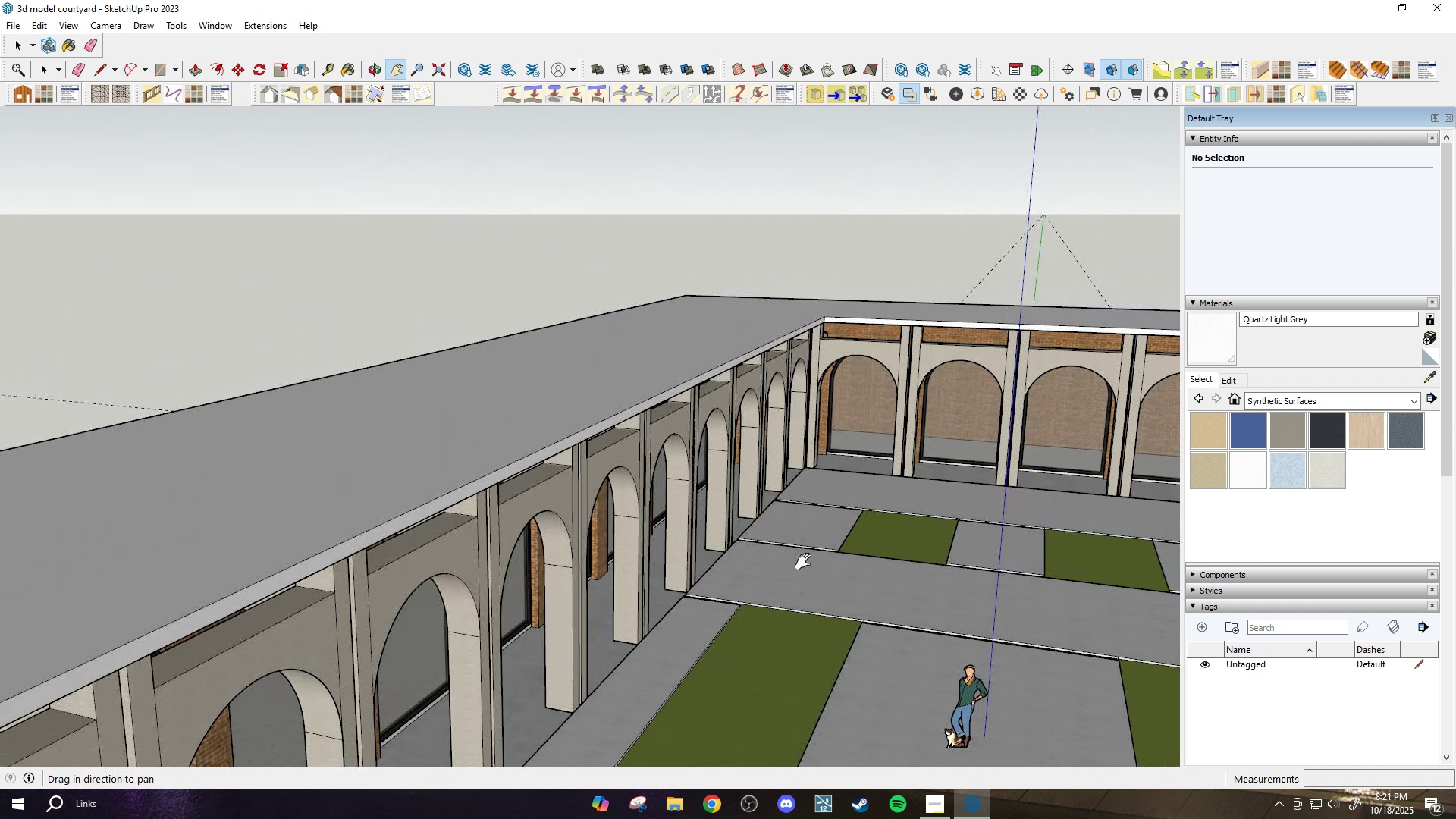 
left_click_drag(start_coordinate=[858, 533], to_coordinate=[772, 572])
 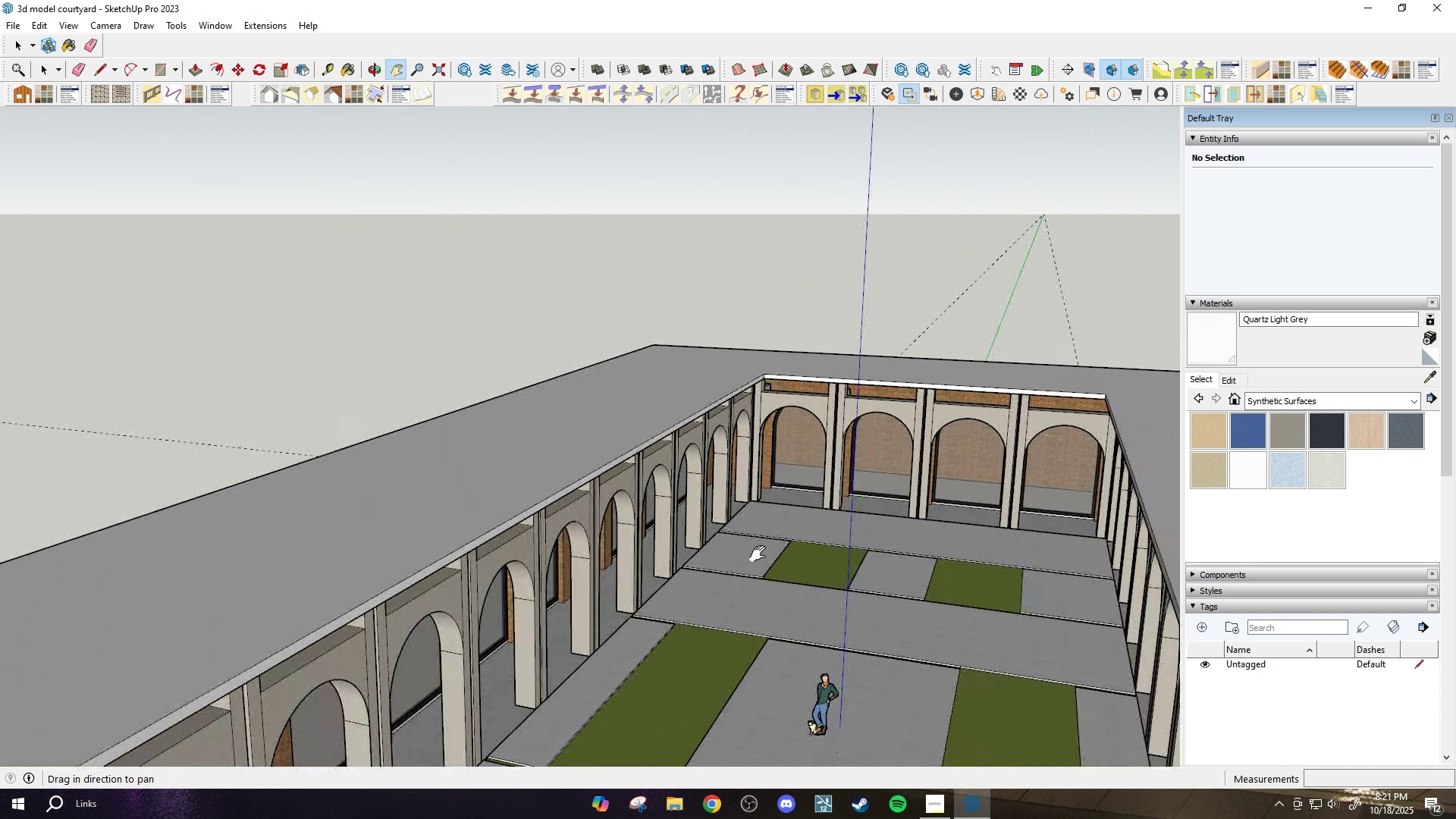 
scroll: coordinate [755, 554], scroll_direction: down, amount: 2.0
 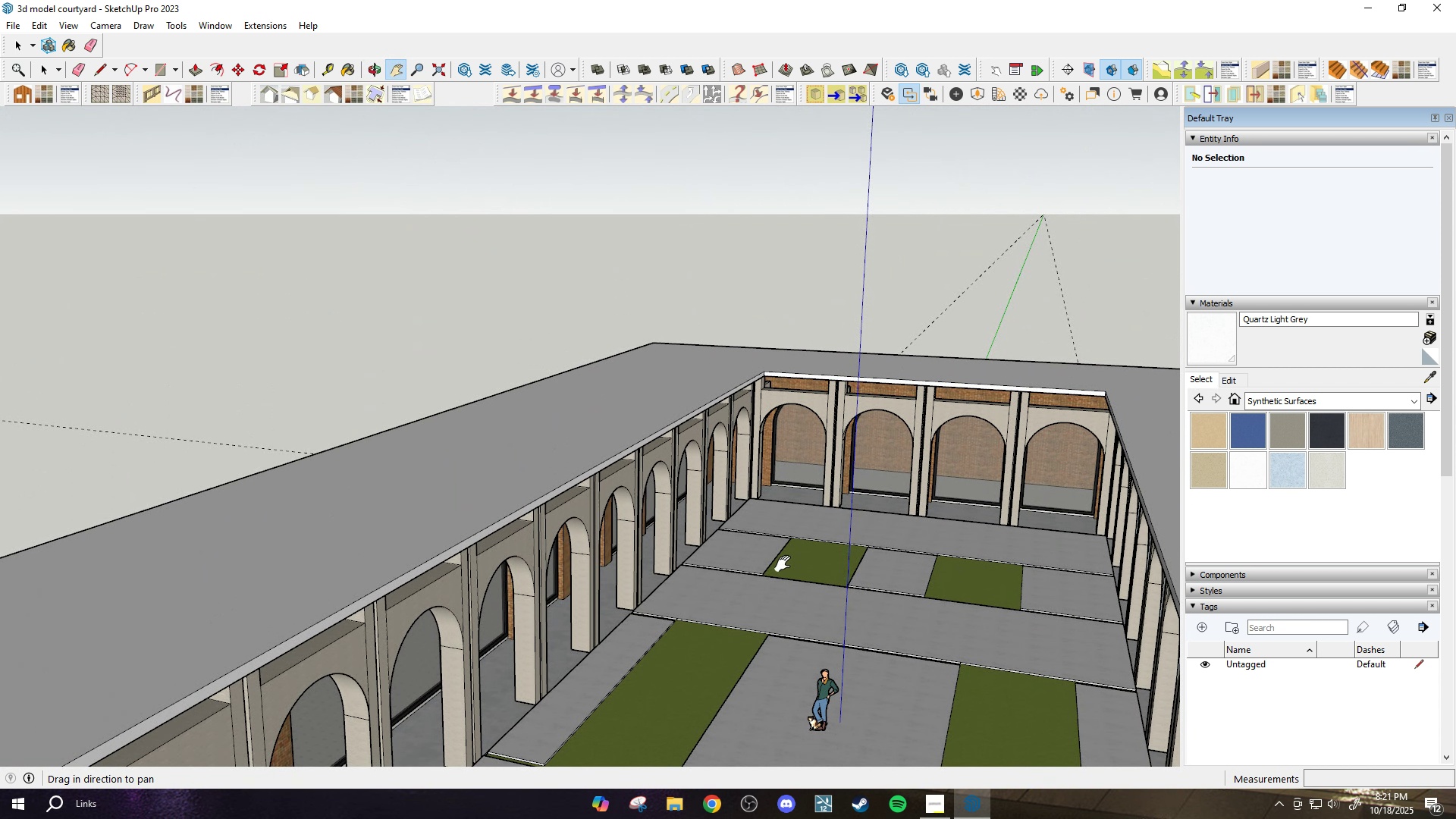 
left_click_drag(start_coordinate=[786, 574], to_coordinate=[761, 506])
 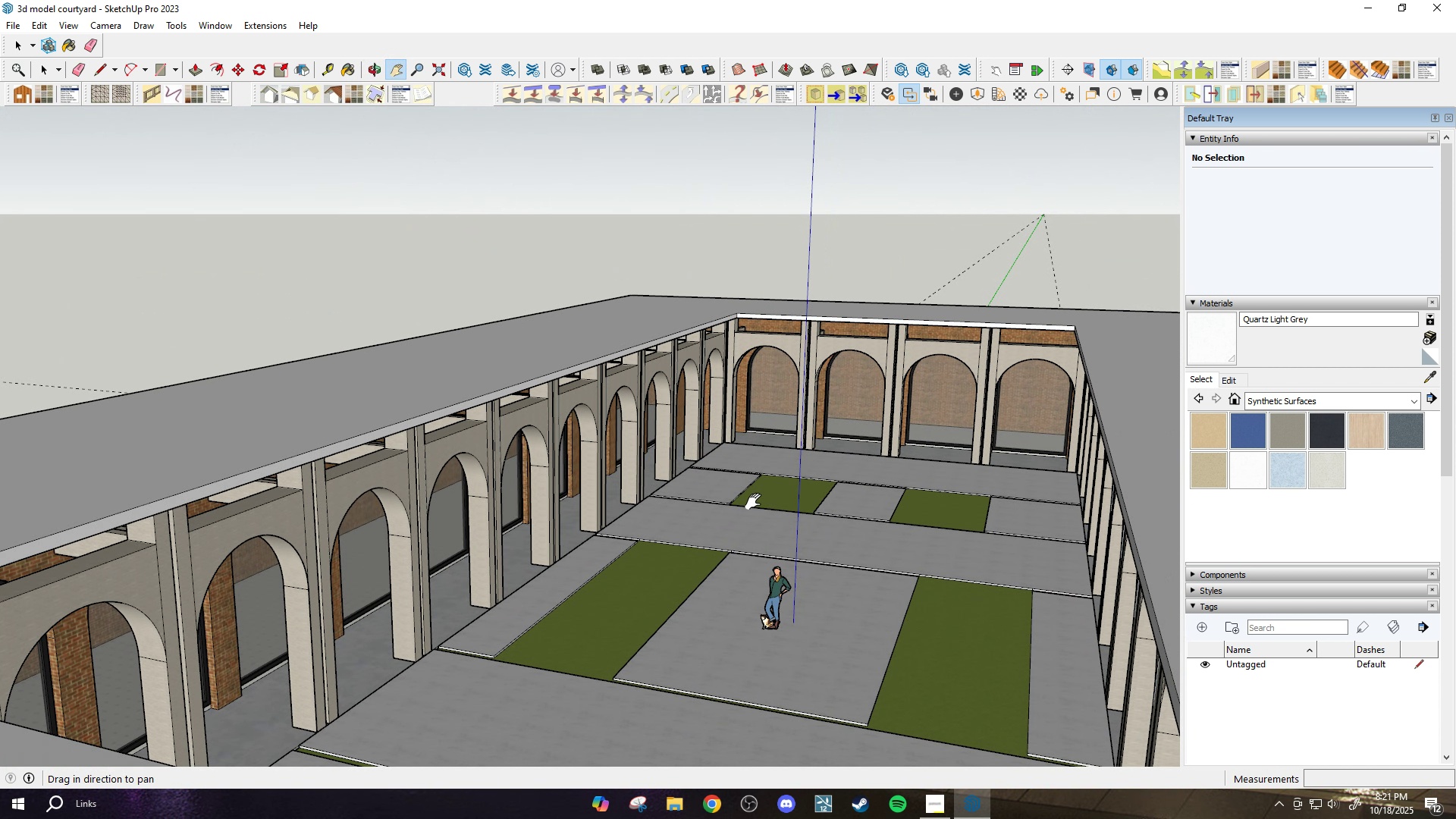 
left_click_drag(start_coordinate=[761, 506], to_coordinate=[745, 462])
 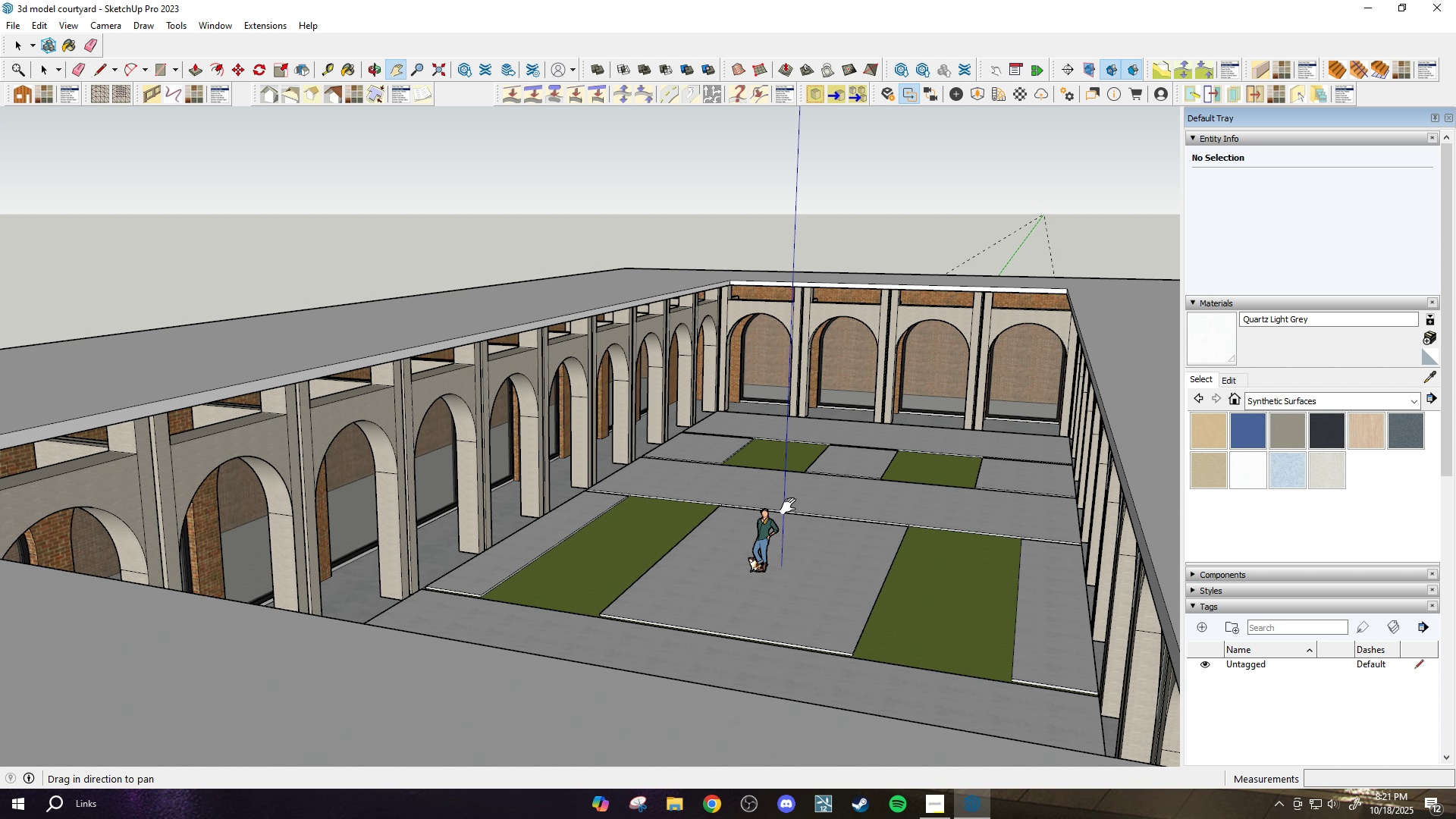 
left_click_drag(start_coordinate=[788, 505], to_coordinate=[791, 551])
 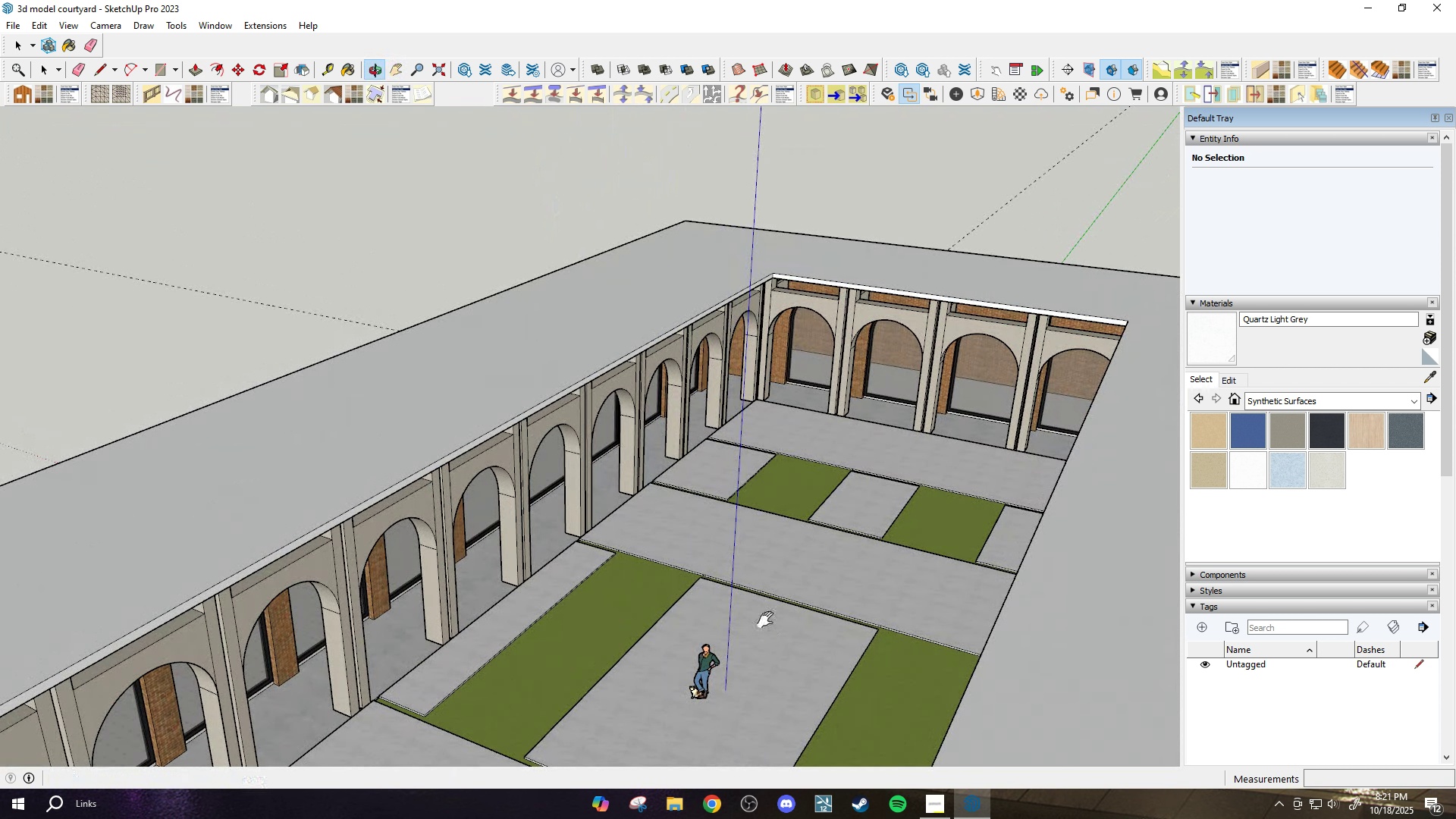 
left_click_drag(start_coordinate=[764, 592], to_coordinate=[852, 561])
 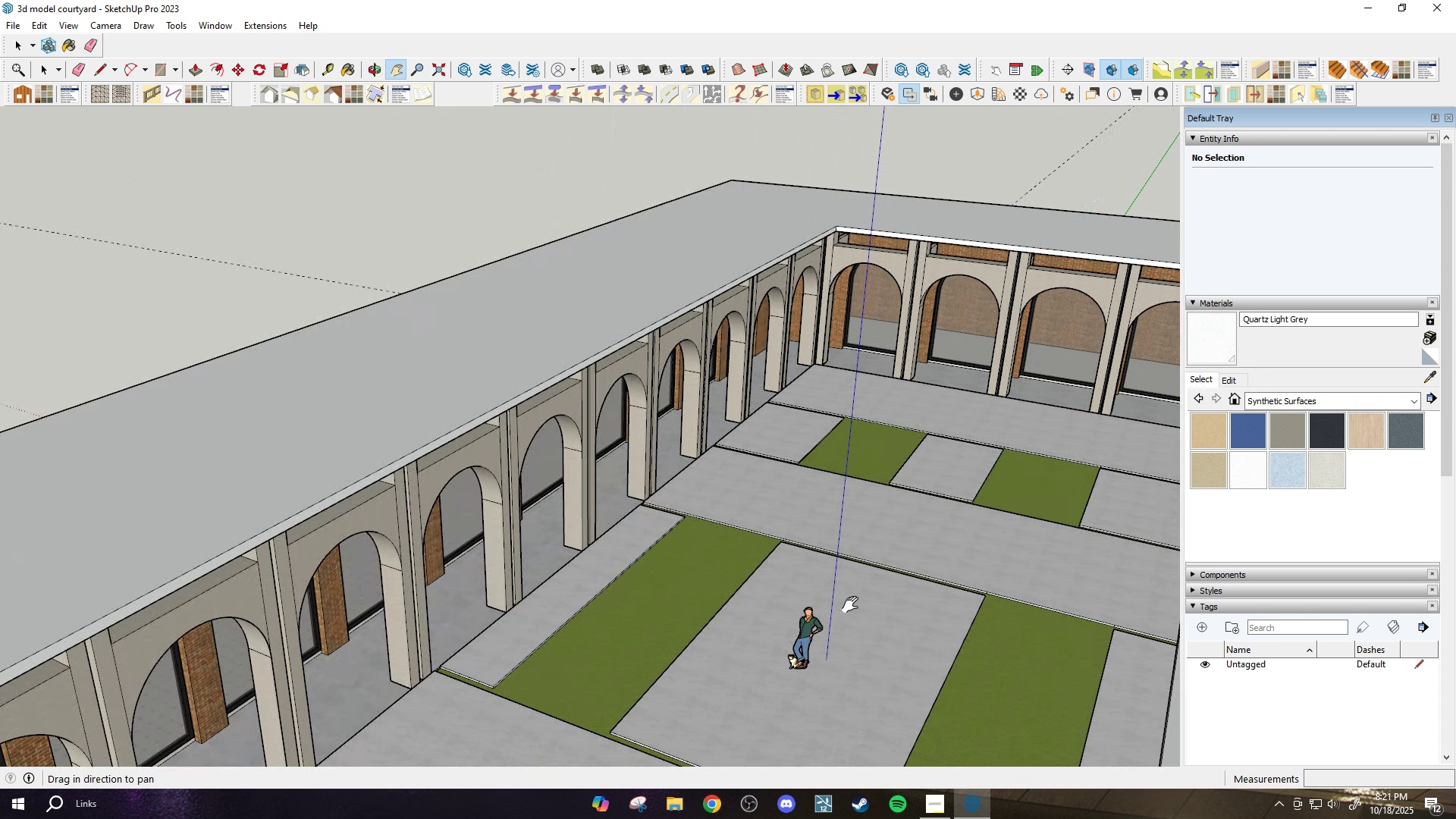 
scroll: coordinate [851, 607], scroll_direction: none, amount: 0.0
 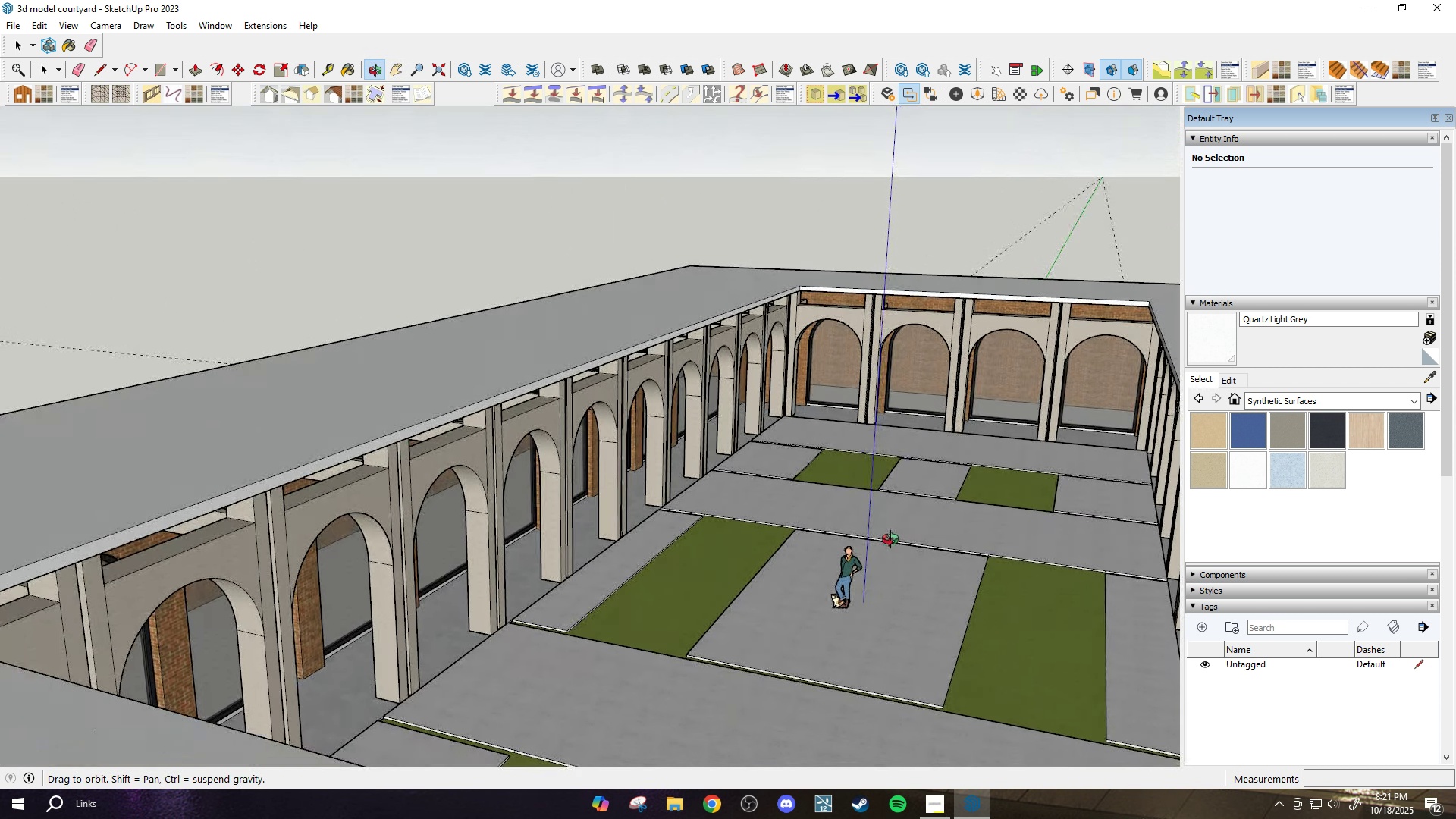 
scroll: coordinate [854, 465], scroll_direction: up, amount: 2.0
 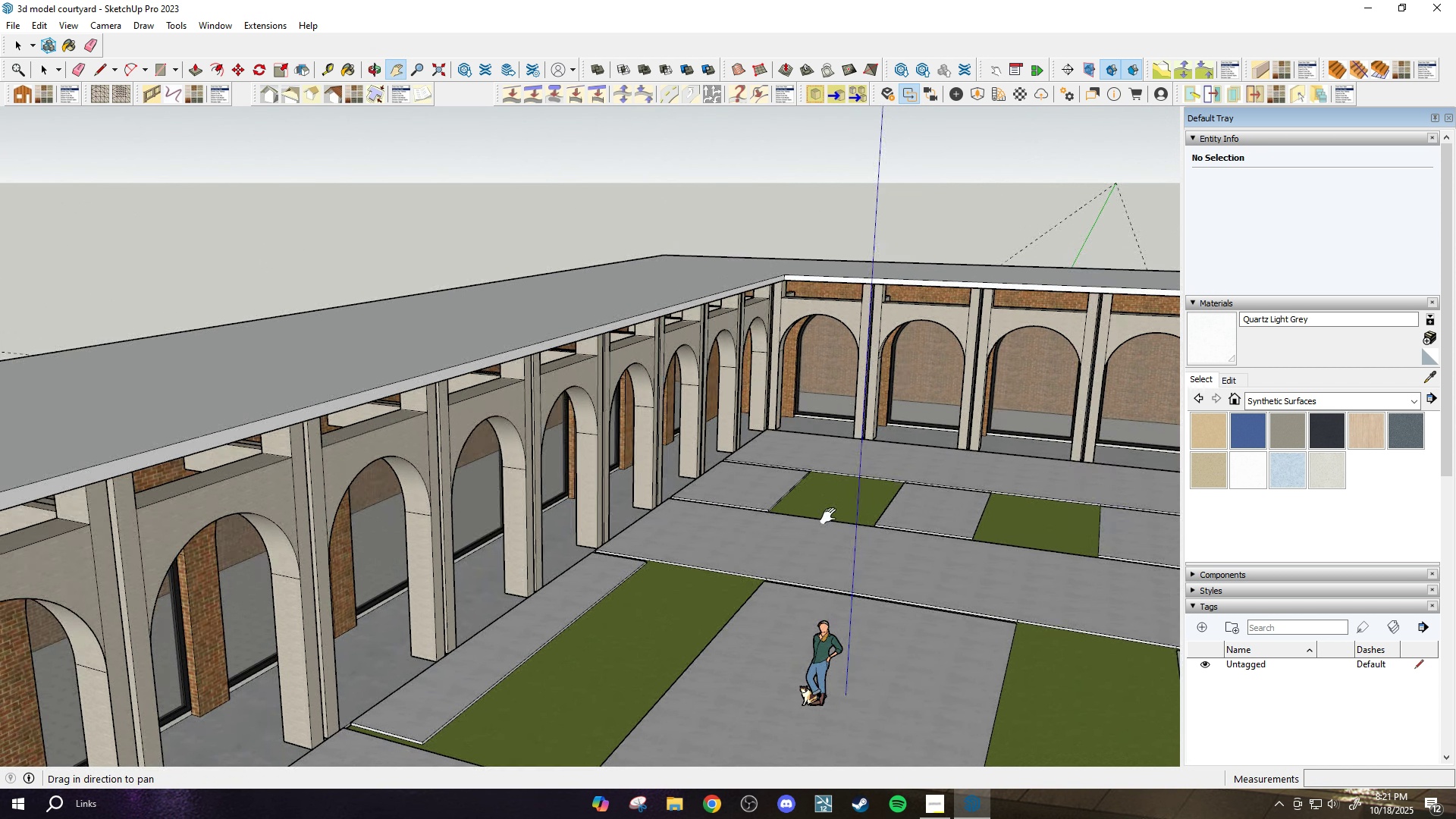 
left_click_drag(start_coordinate=[848, 467], to_coordinate=[821, 545])
 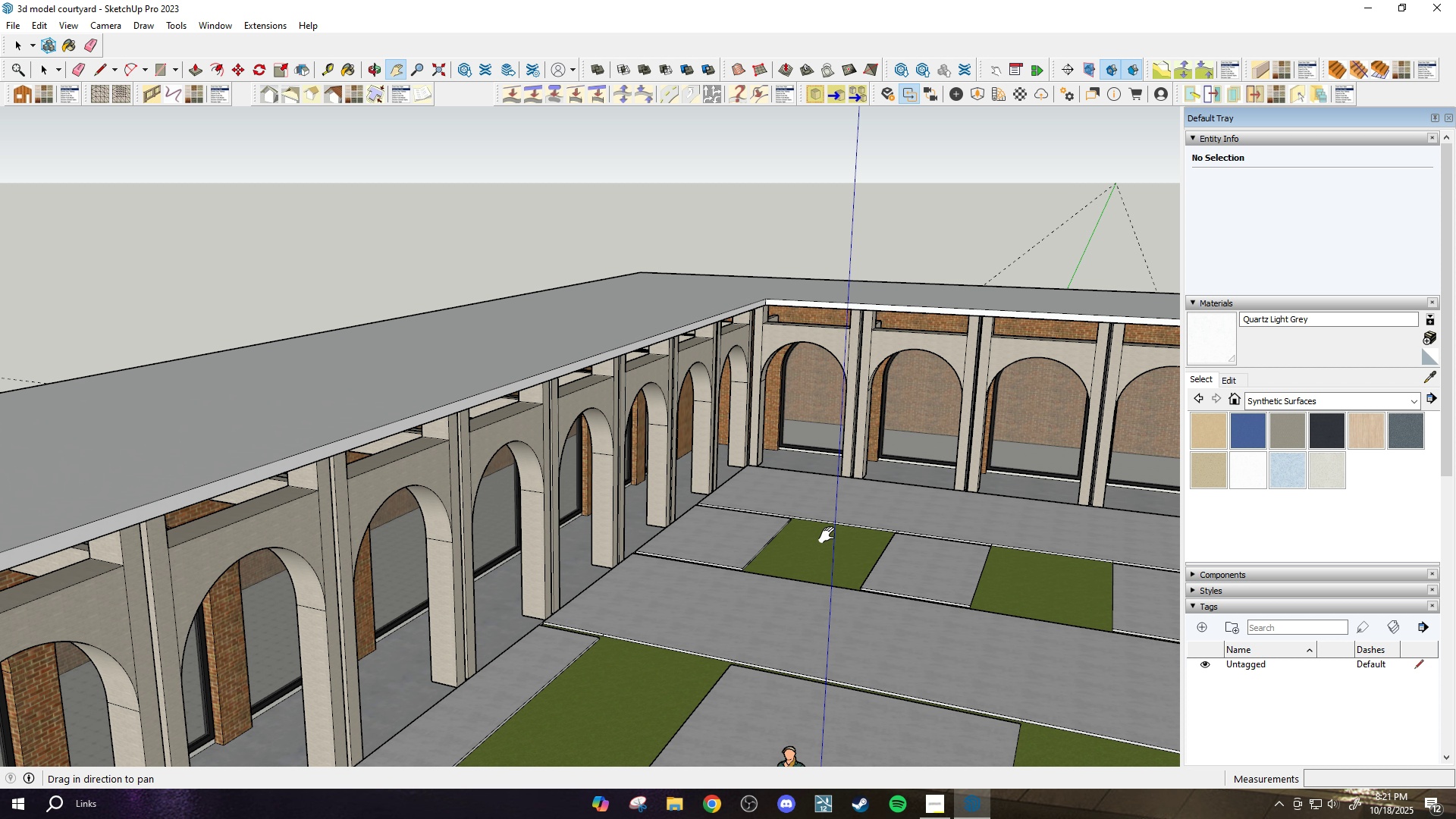 
scroll: coordinate [821, 541], scroll_direction: up, amount: 1.0
 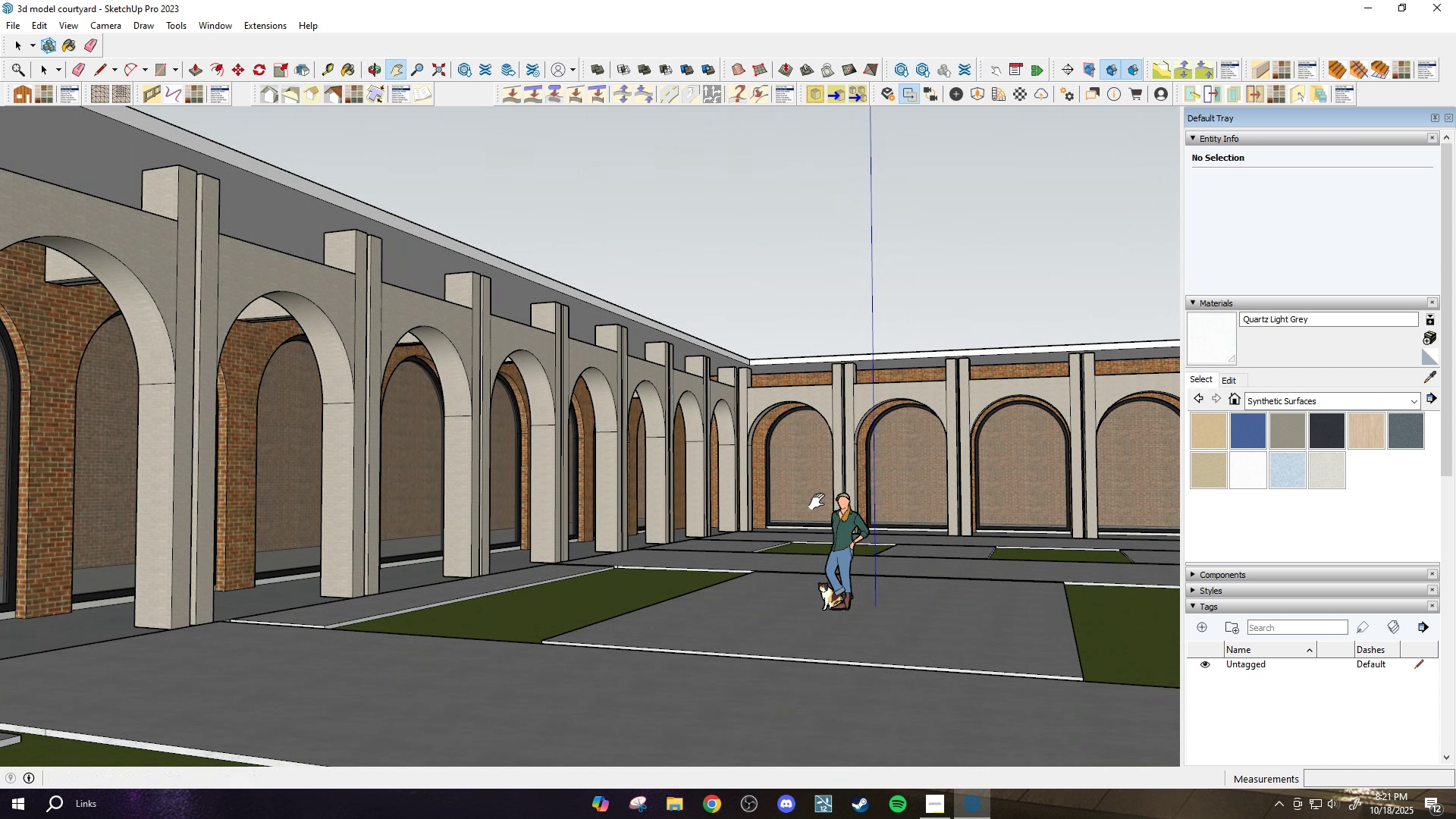 
left_click_drag(start_coordinate=[811, 562], to_coordinate=[766, 654])
 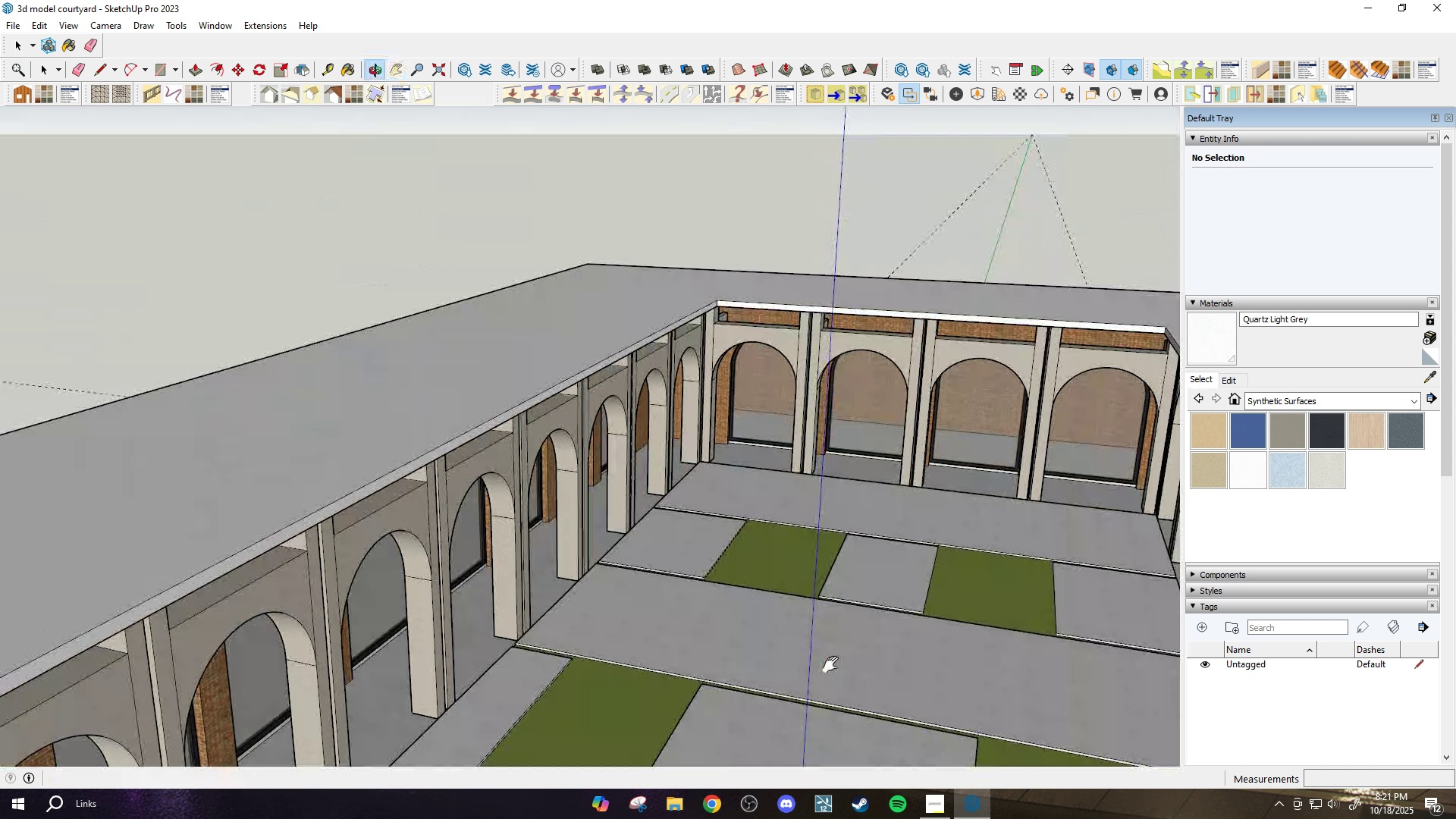 
scroll: coordinate [779, 607], scroll_direction: down, amount: 6.0
 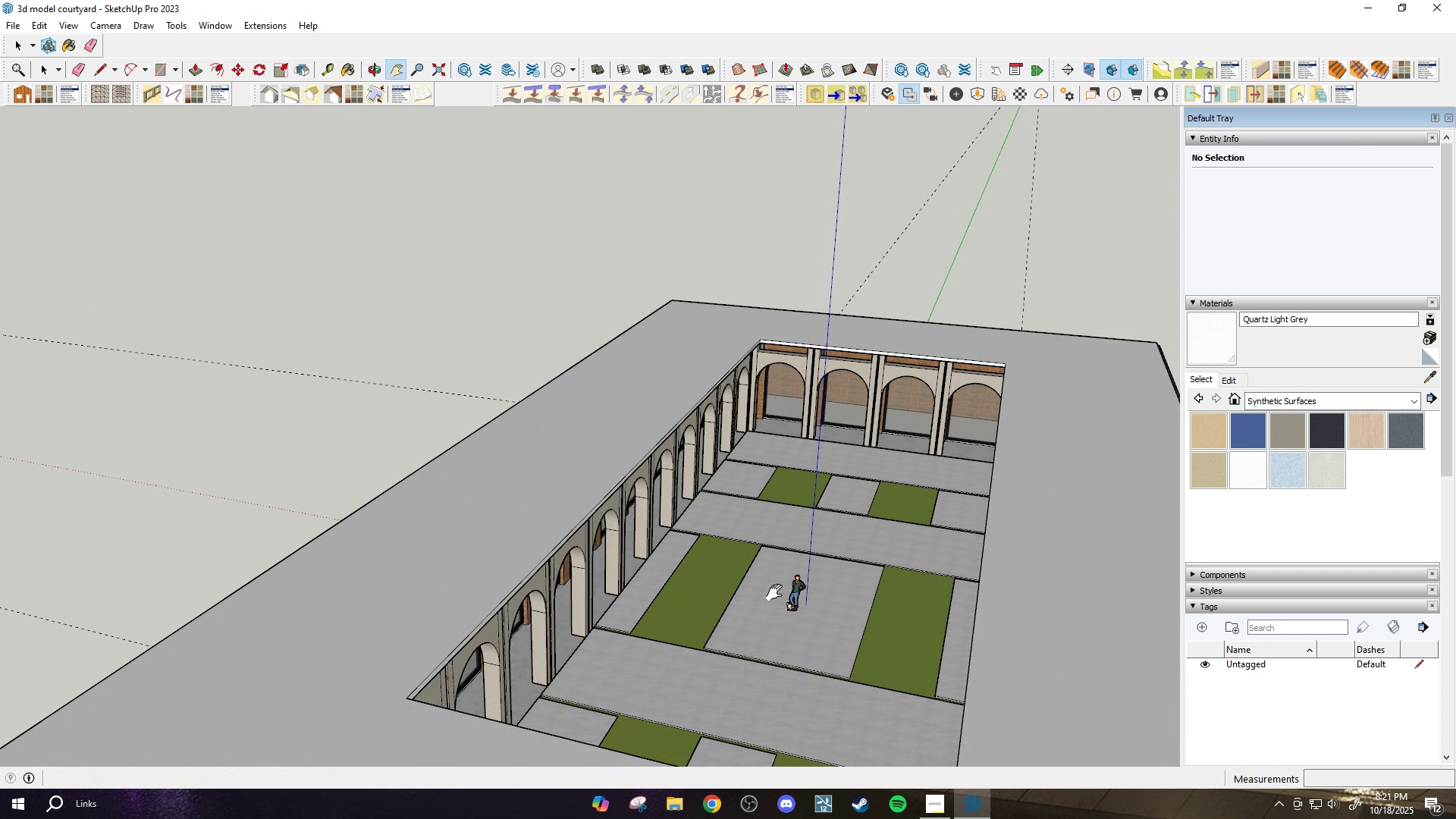 
scroll: coordinate [774, 592], scroll_direction: up, amount: 3.0
 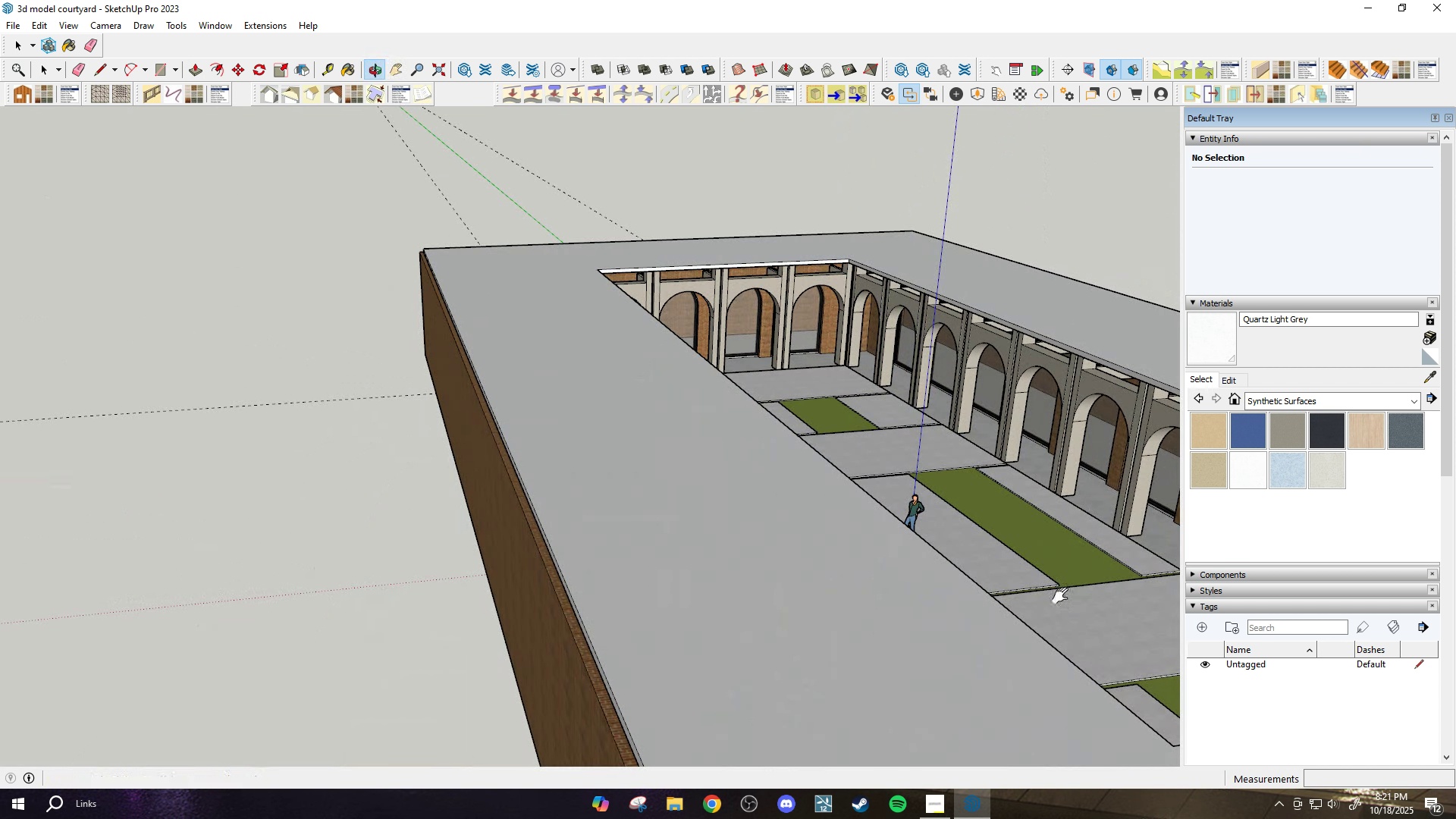 
left_click_drag(start_coordinate=[1053, 541], to_coordinate=[868, 504])
 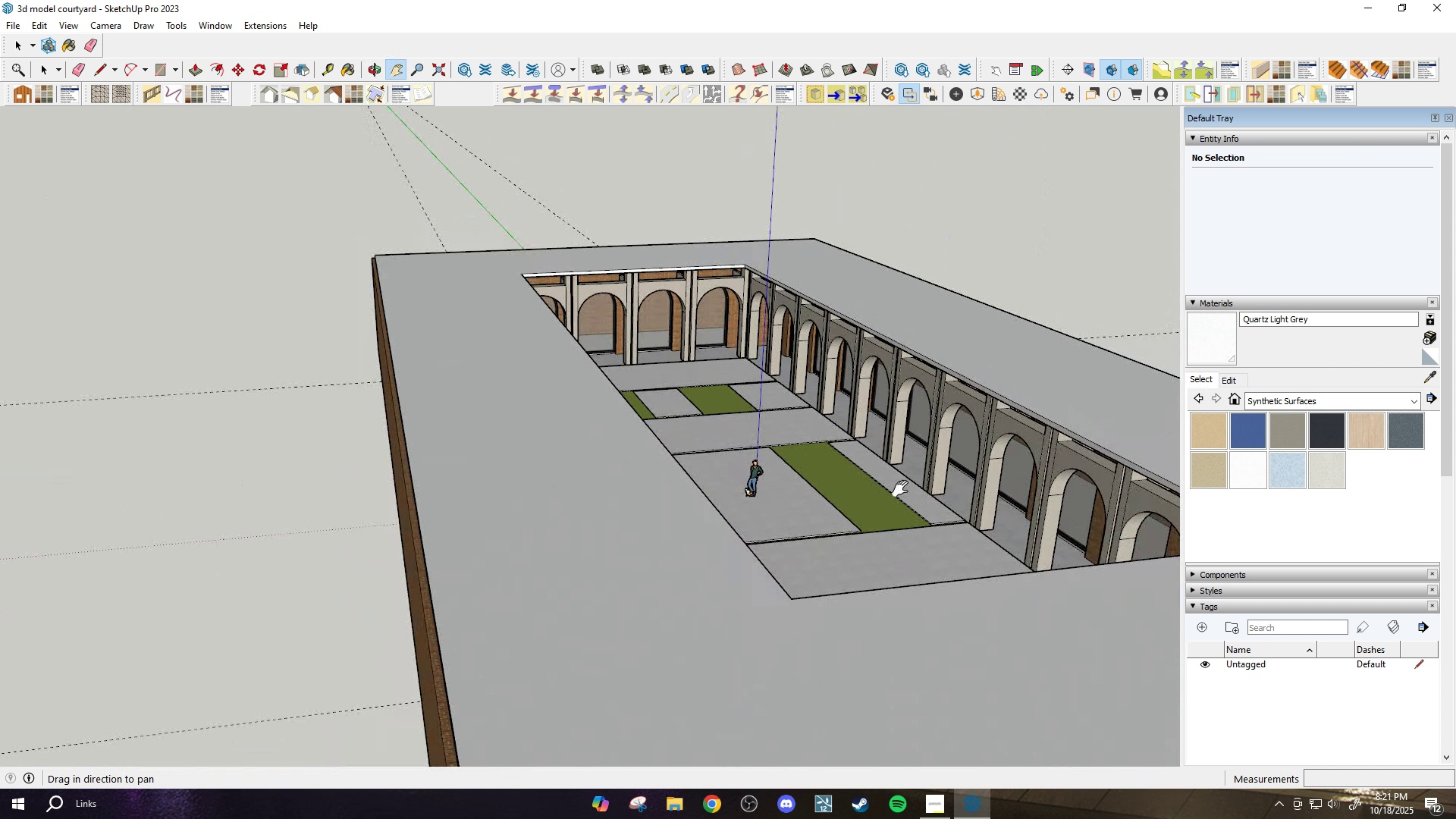 
scroll: coordinate [667, 519], scroll_direction: down, amount: 12.0
 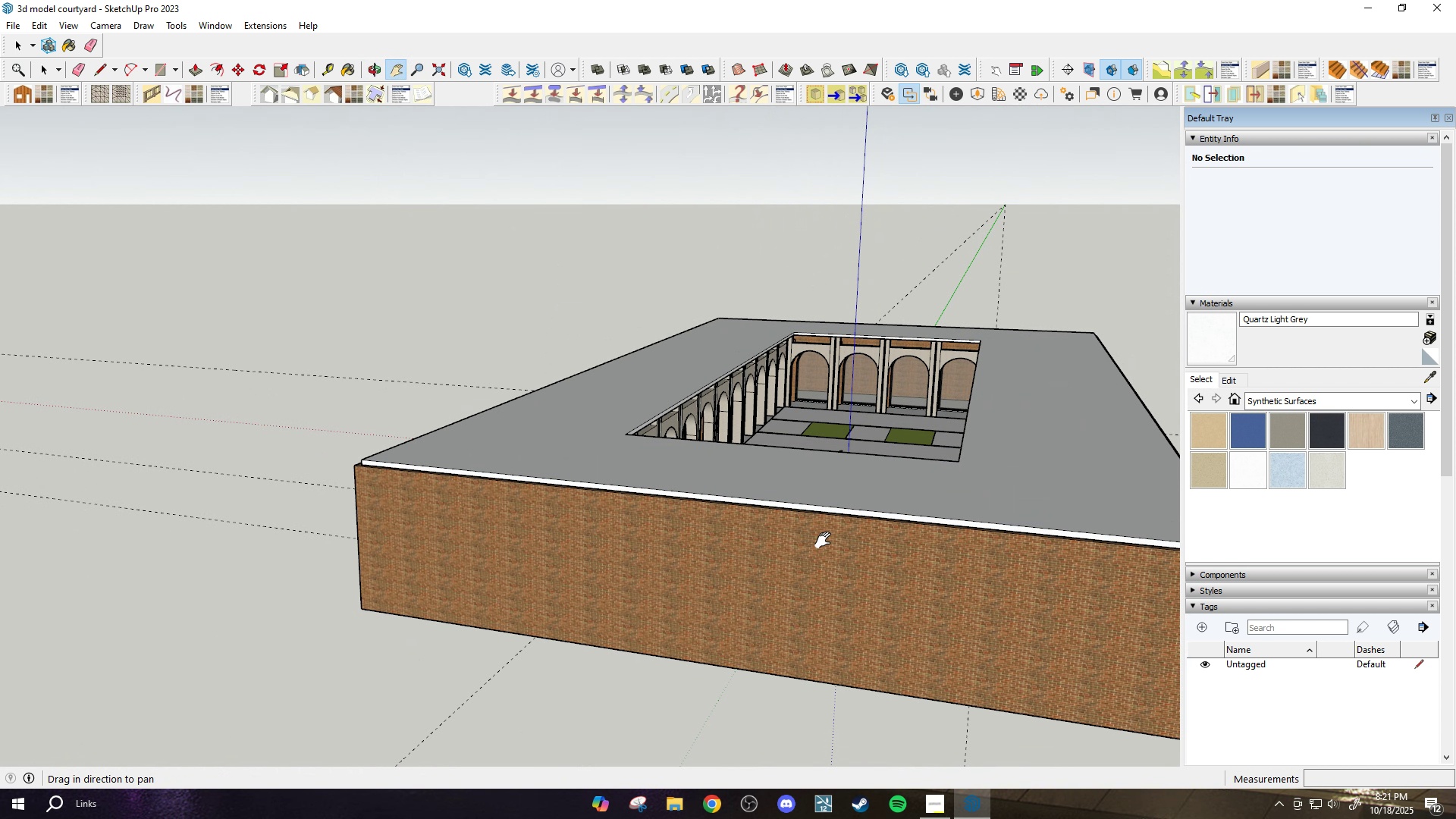 
left_click_drag(start_coordinate=[866, 561], to_coordinate=[675, 505])
 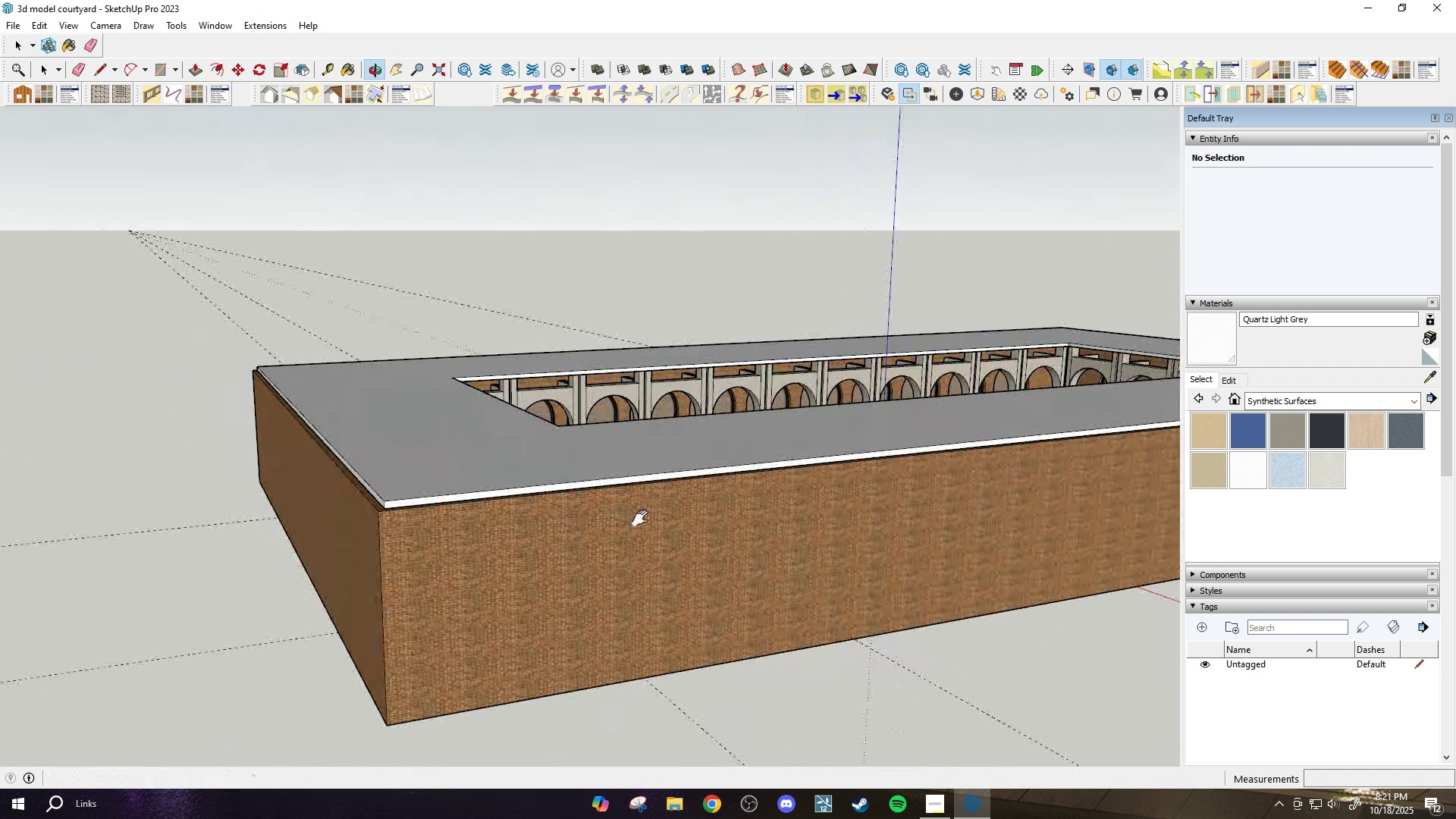 
left_click_drag(start_coordinate=[836, 529], to_coordinate=[539, 510])
 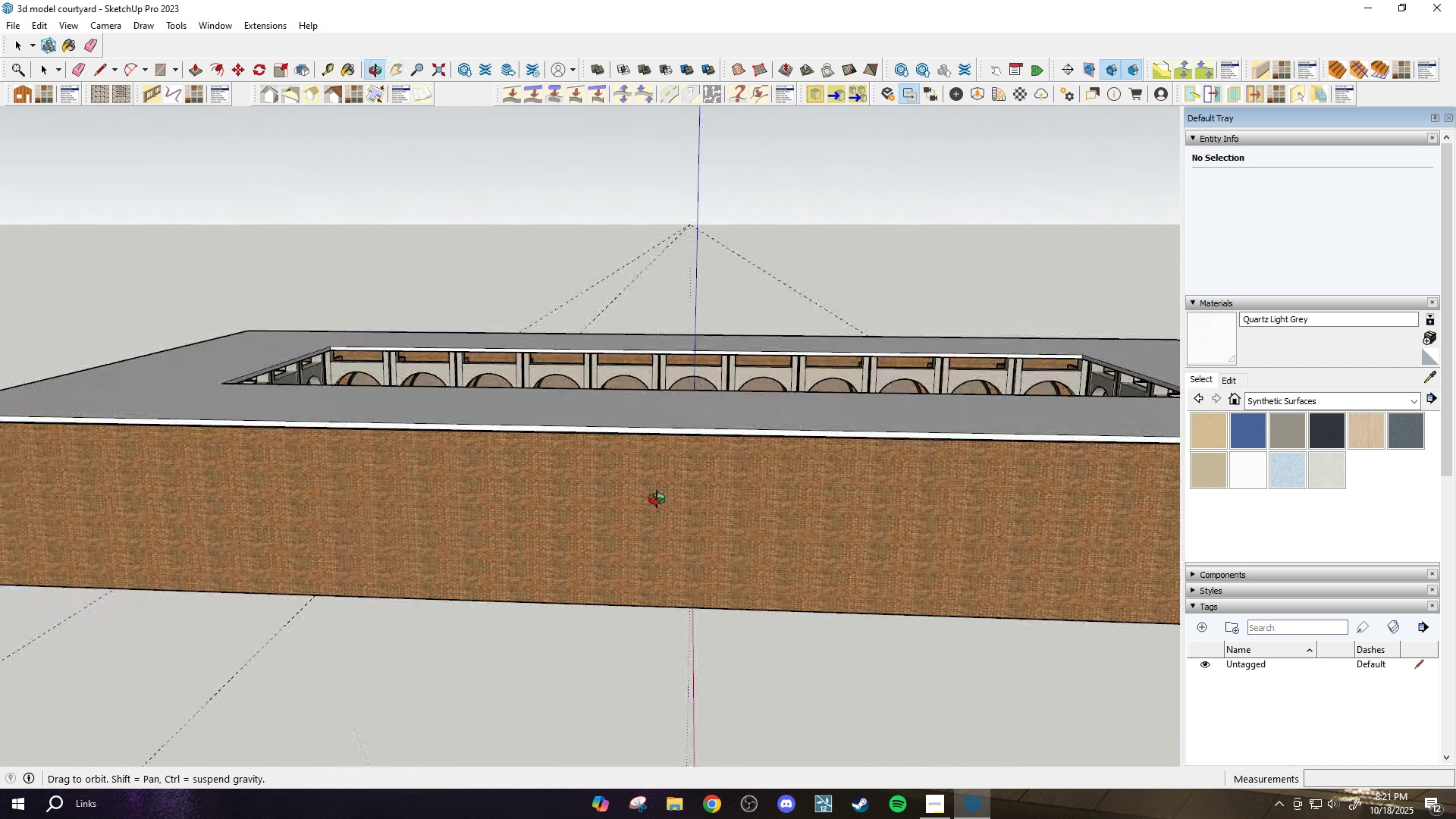 
scroll: coordinate [759, 500], scroll_direction: down, amount: 4.0
 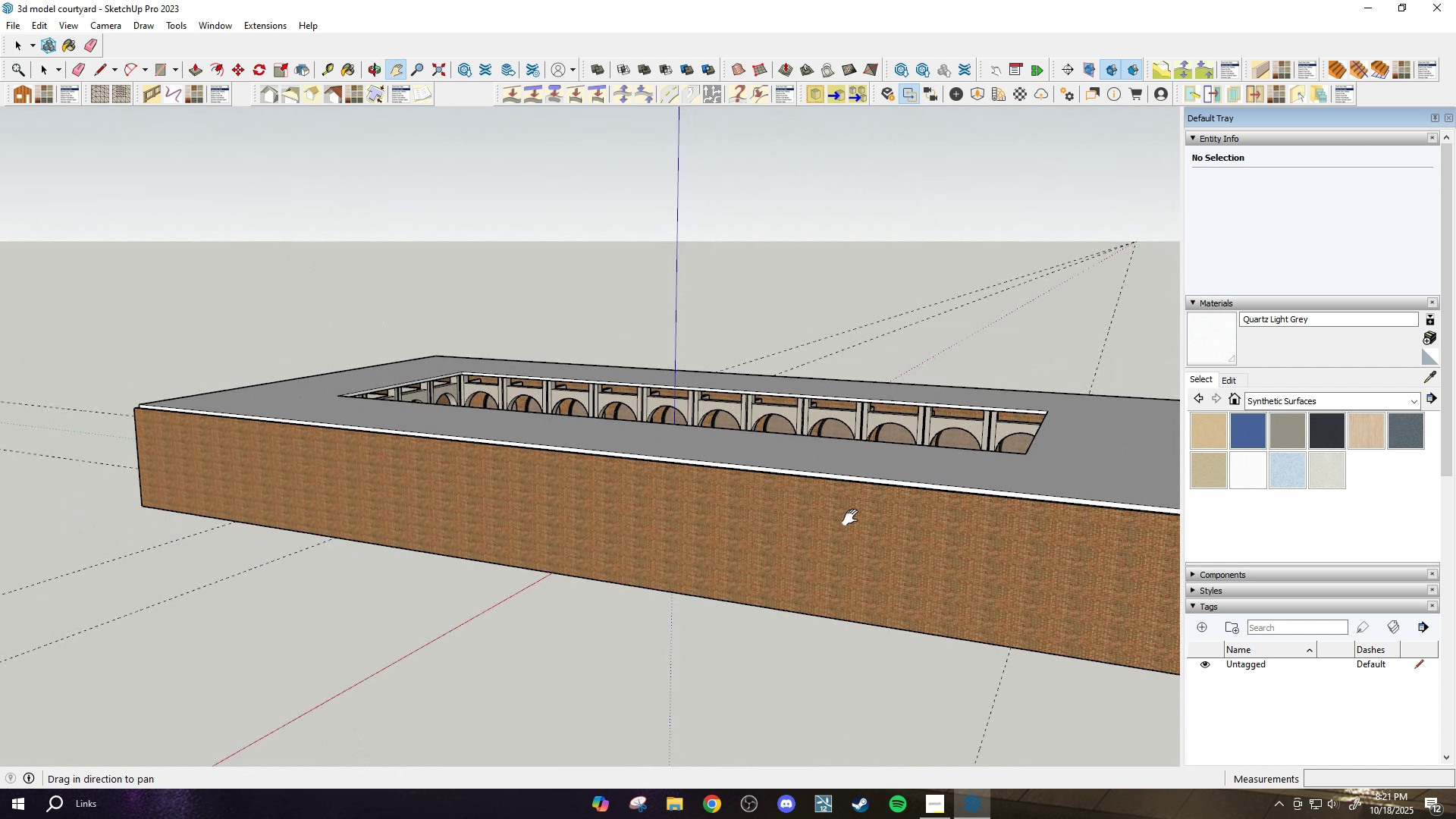 
left_click_drag(start_coordinate=[899, 516], to_coordinate=[667, 517])
 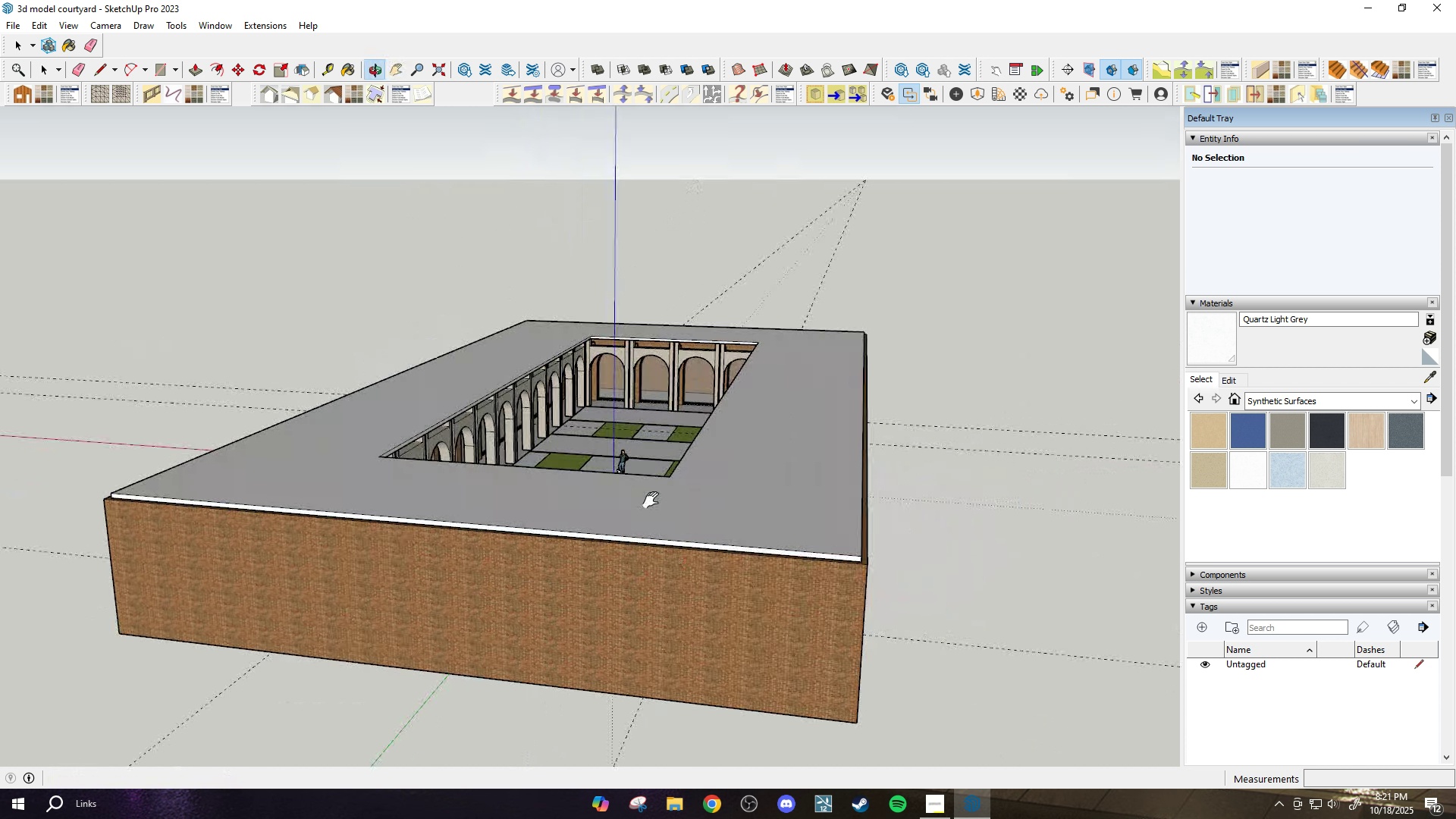 
scroll: coordinate [595, 406], scroll_direction: up, amount: 9.0
 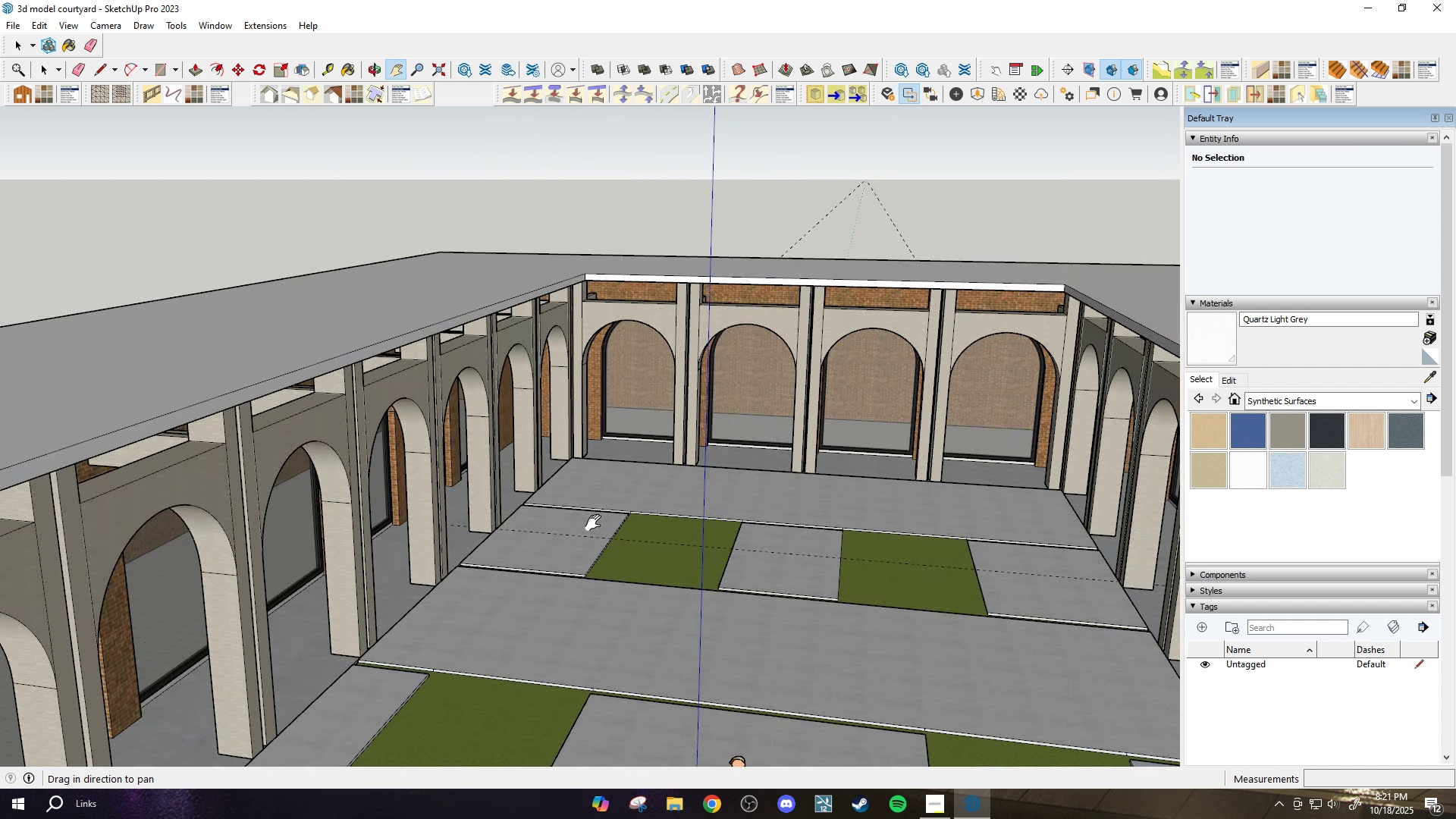 
left_click_drag(start_coordinate=[604, 412], to_coordinate=[589, 542])
 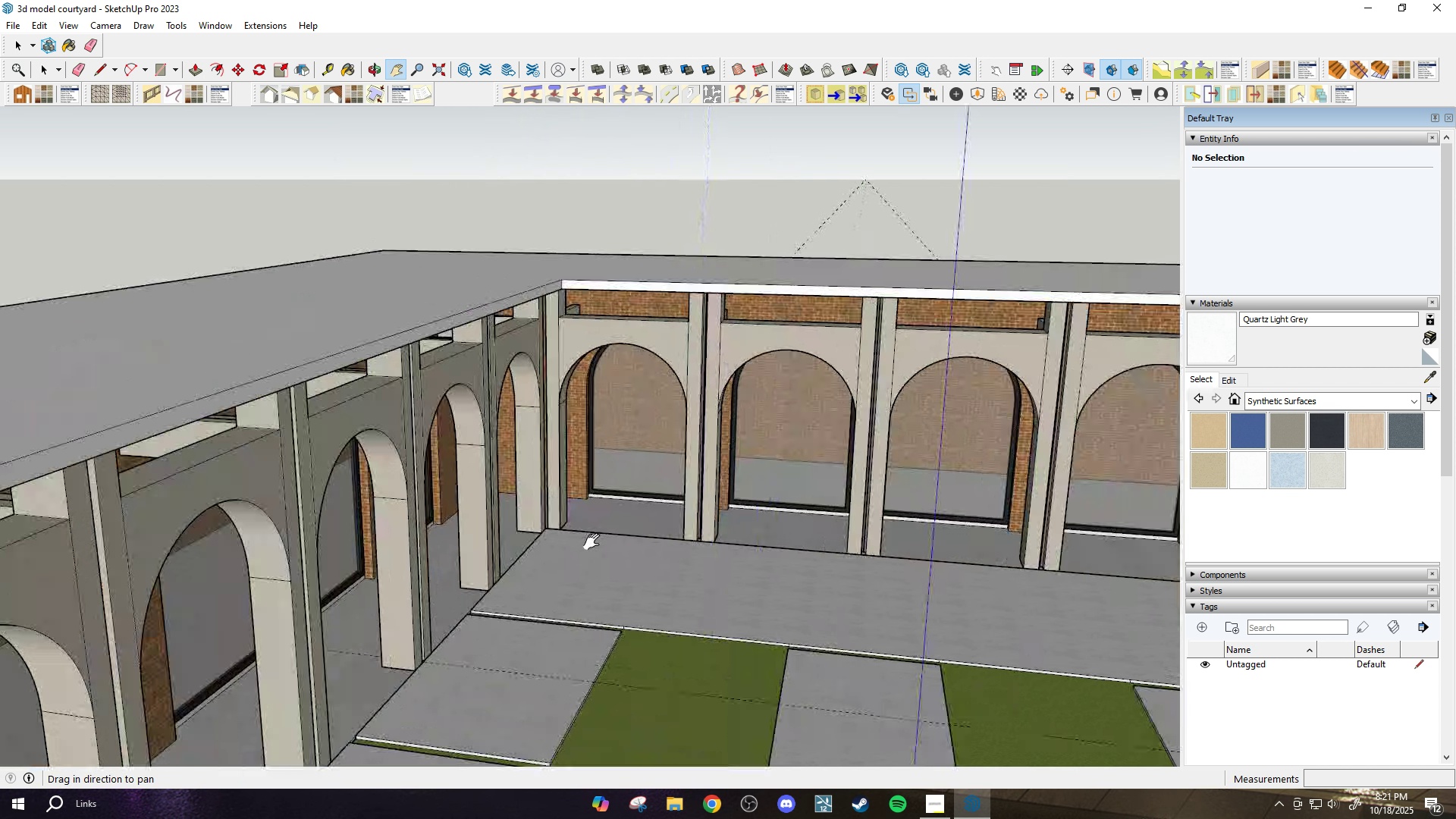 
scroll: coordinate [592, 542], scroll_direction: up, amount: 3.0
 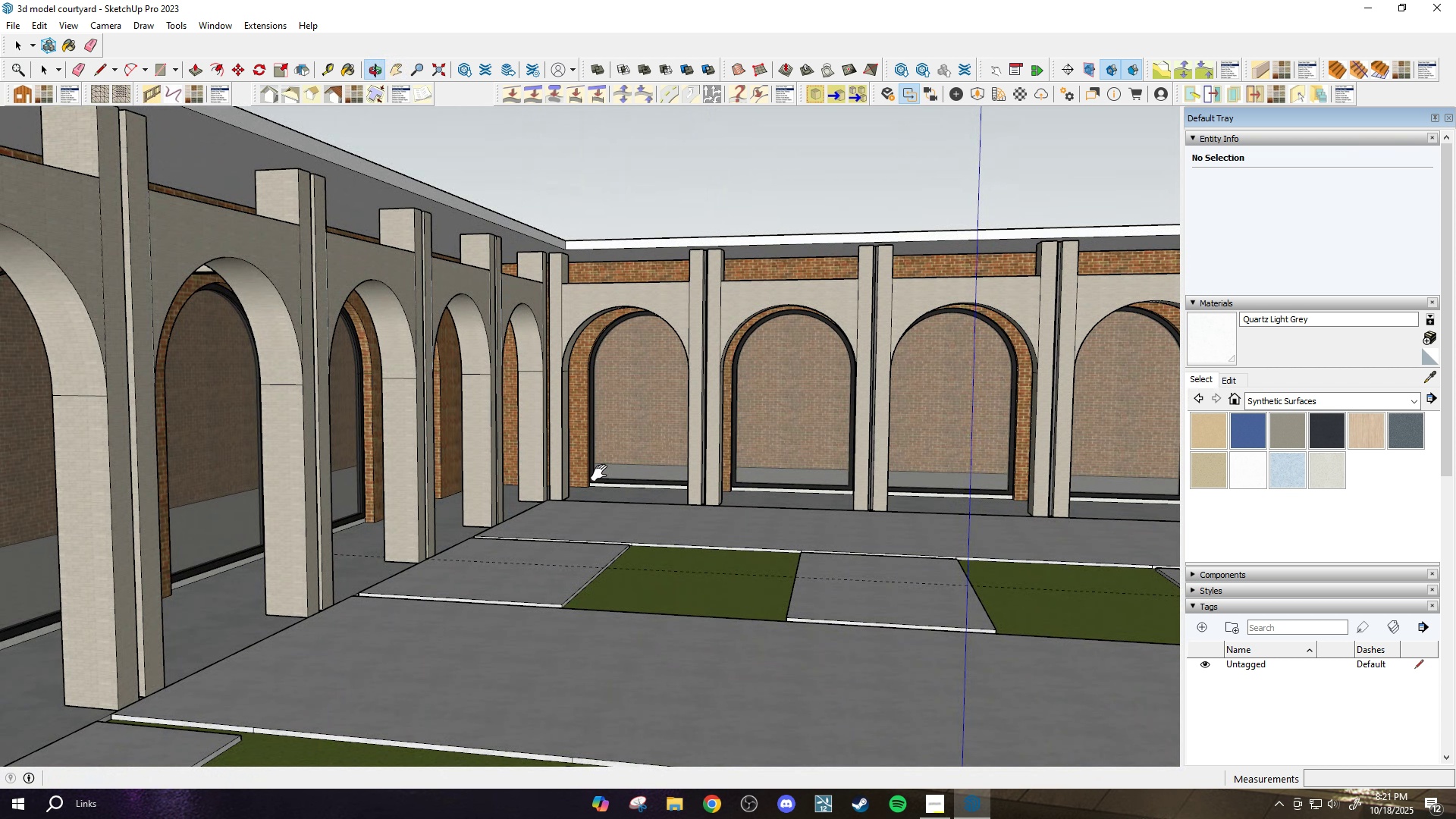 
left_click_drag(start_coordinate=[608, 471], to_coordinate=[493, 425])
 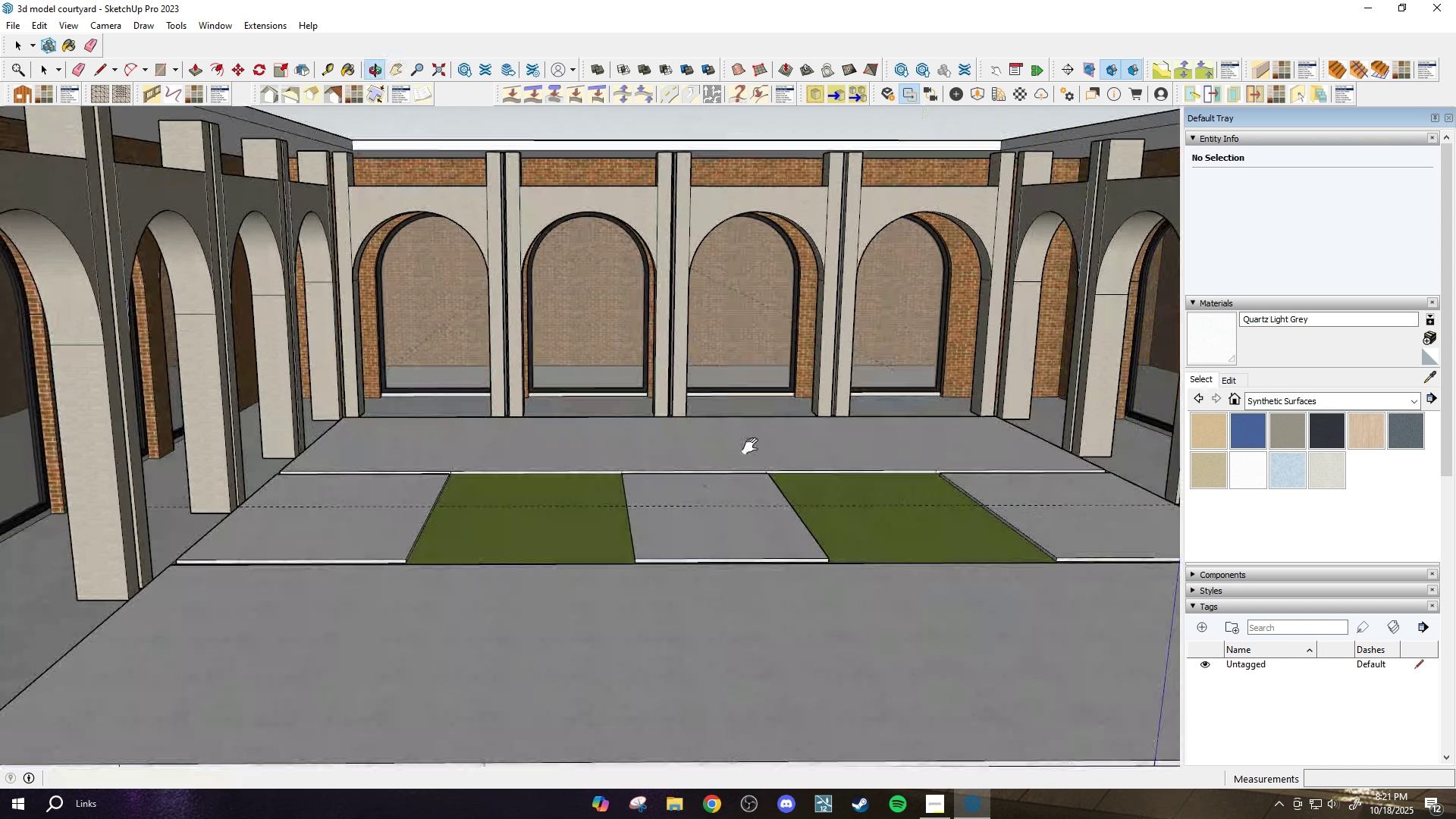 
left_click_drag(start_coordinate=[752, 444], to_coordinate=[538, 516])
 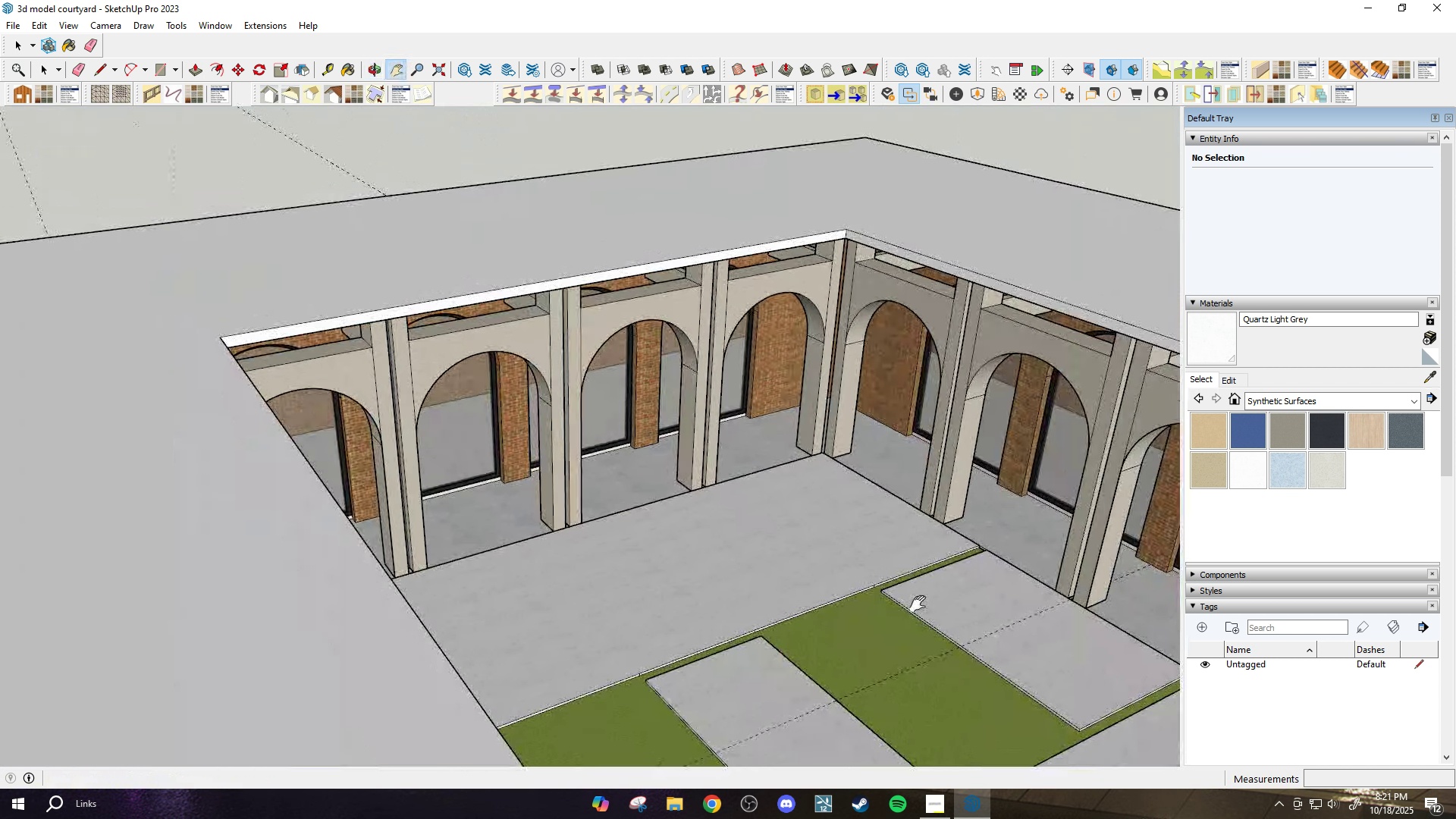 
left_click_drag(start_coordinate=[938, 598], to_coordinate=[571, 506])
 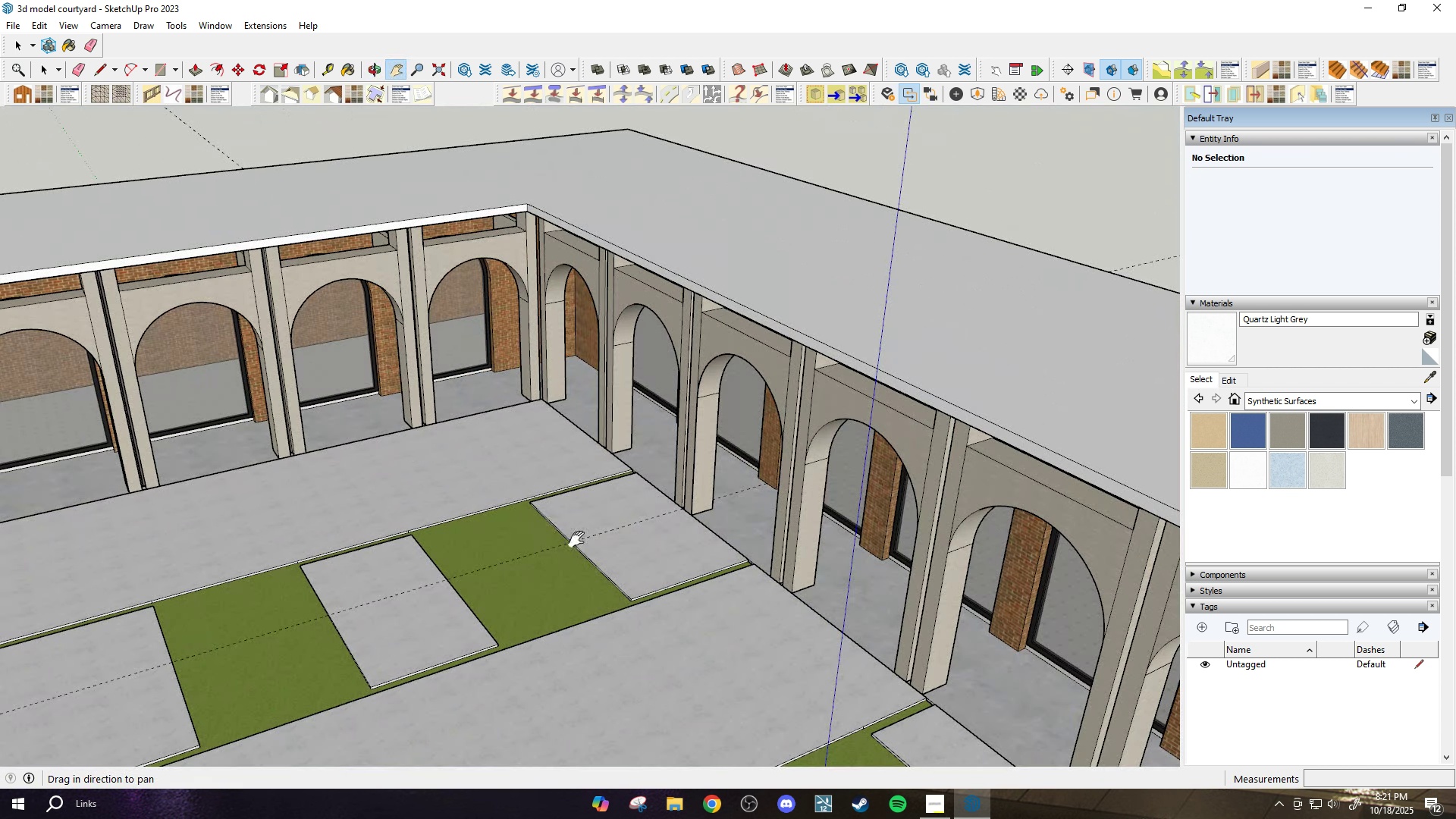 
scroll: coordinate [544, 525], scroll_direction: down, amount: 2.0
 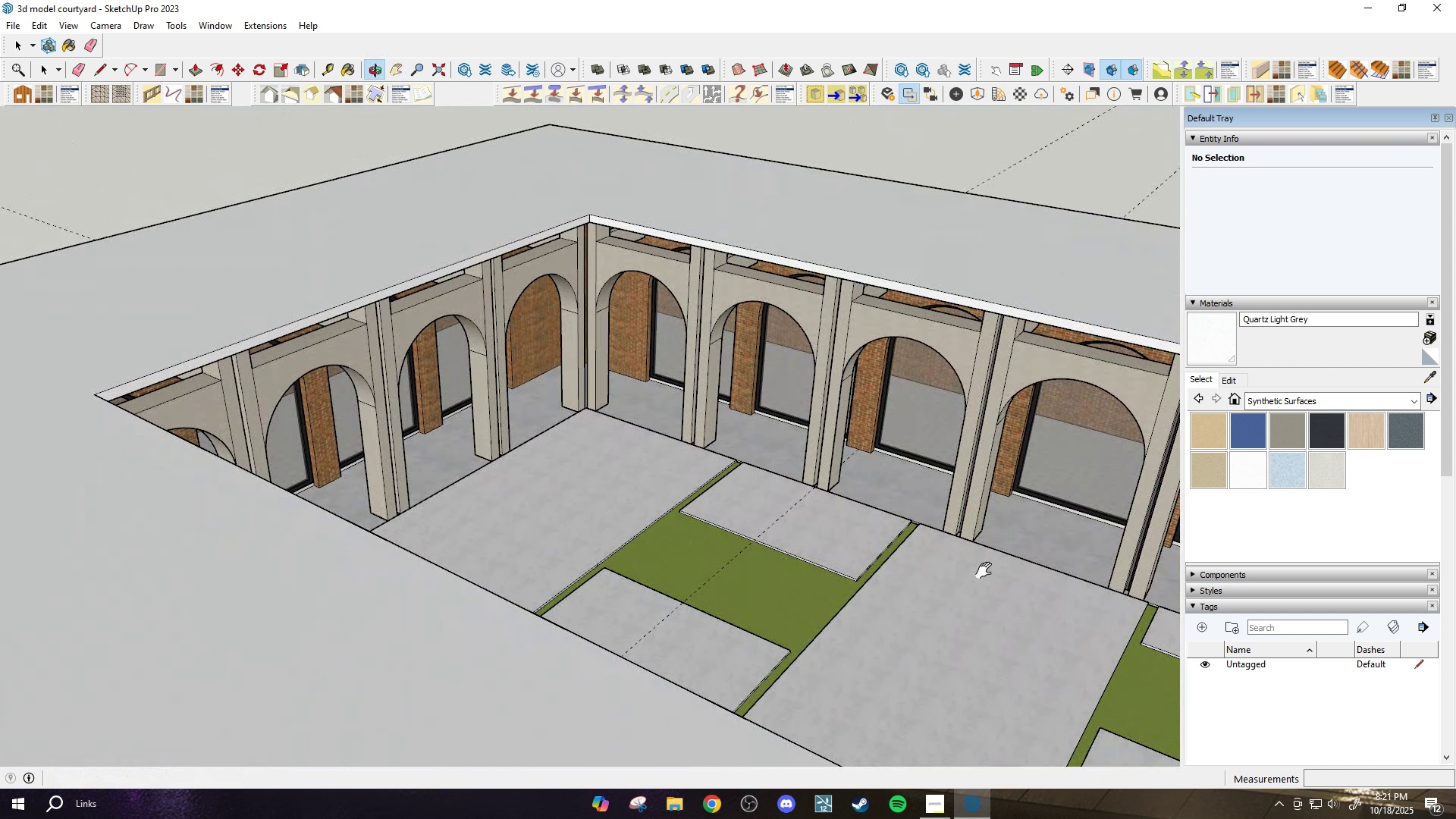 
left_click_drag(start_coordinate=[985, 571], to_coordinate=[494, 474])
 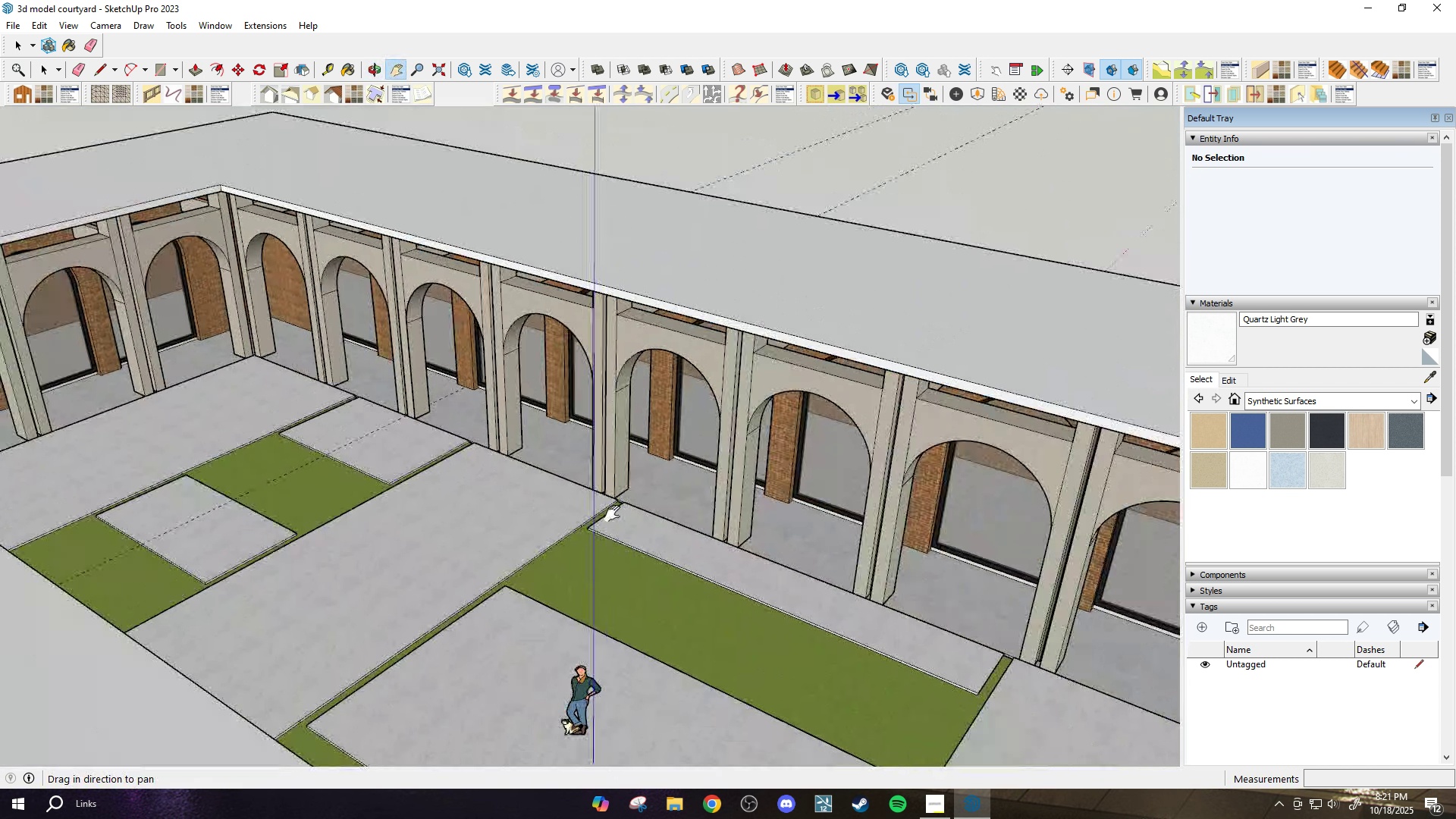 
scroll: coordinate [559, 504], scroll_direction: down, amount: 2.0
 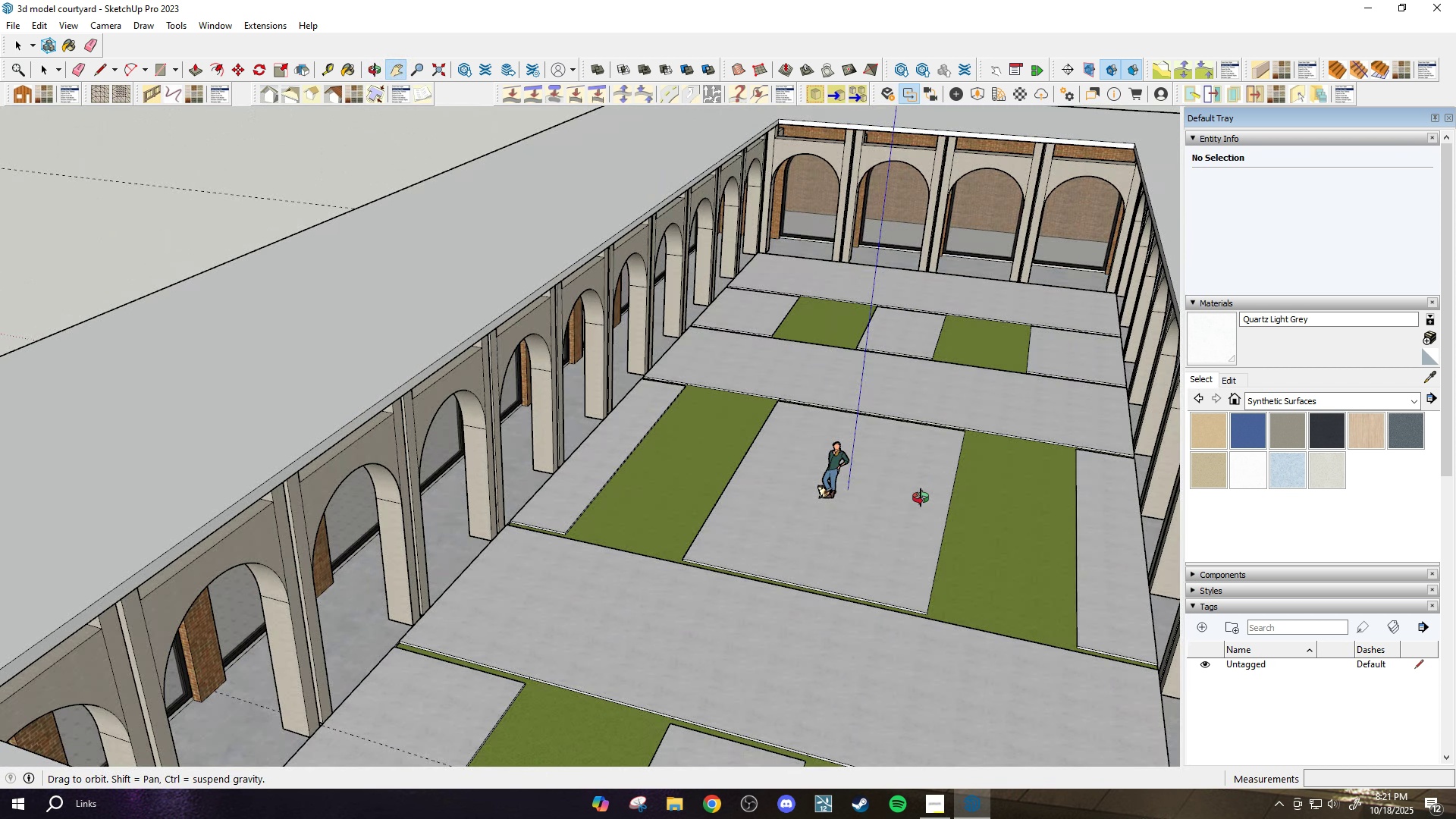 
left_click_drag(start_coordinate=[987, 480], to_coordinate=[617, 618])
 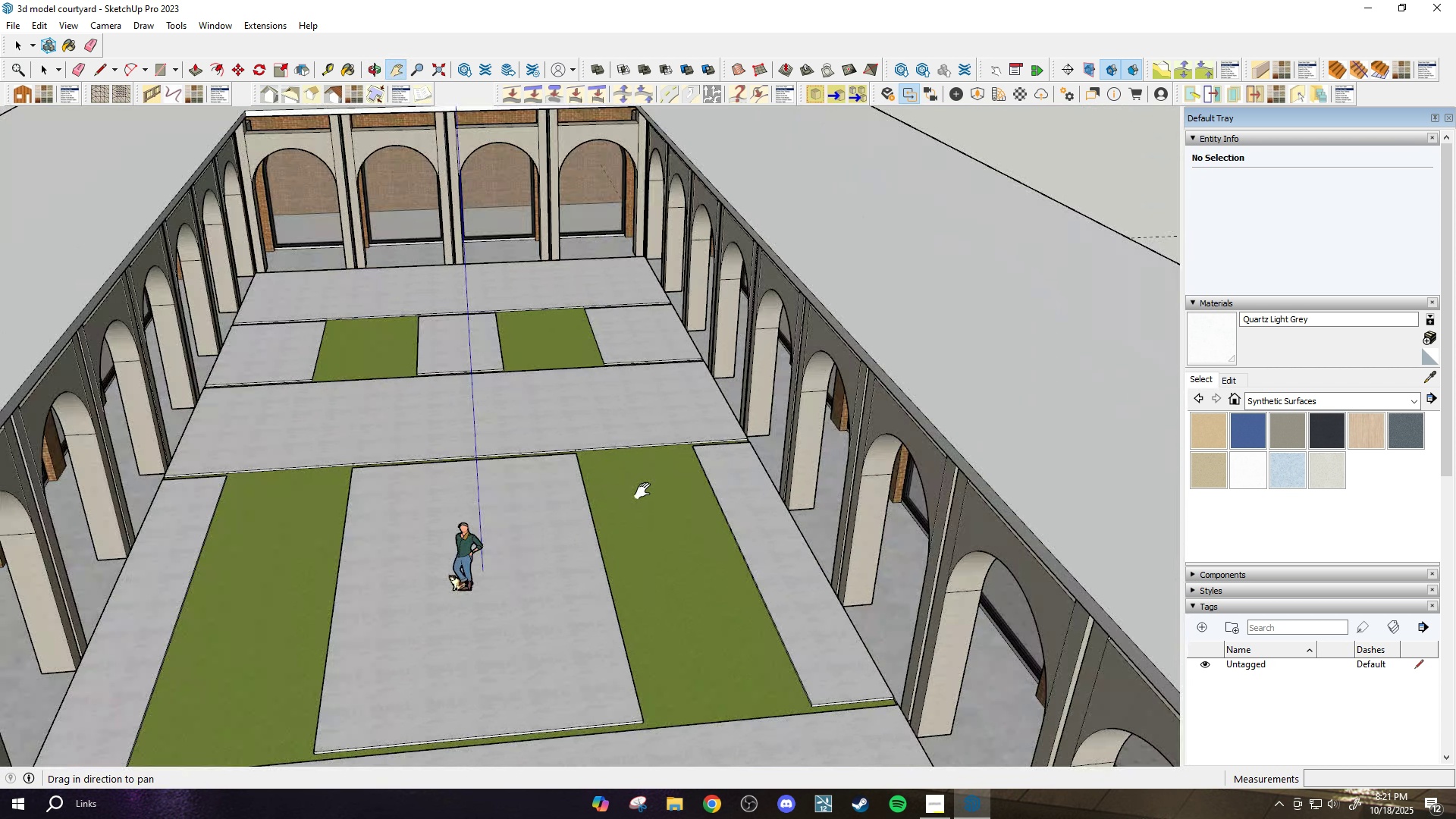 
scroll: coordinate [776, 440], scroll_direction: up, amount: 5.0
 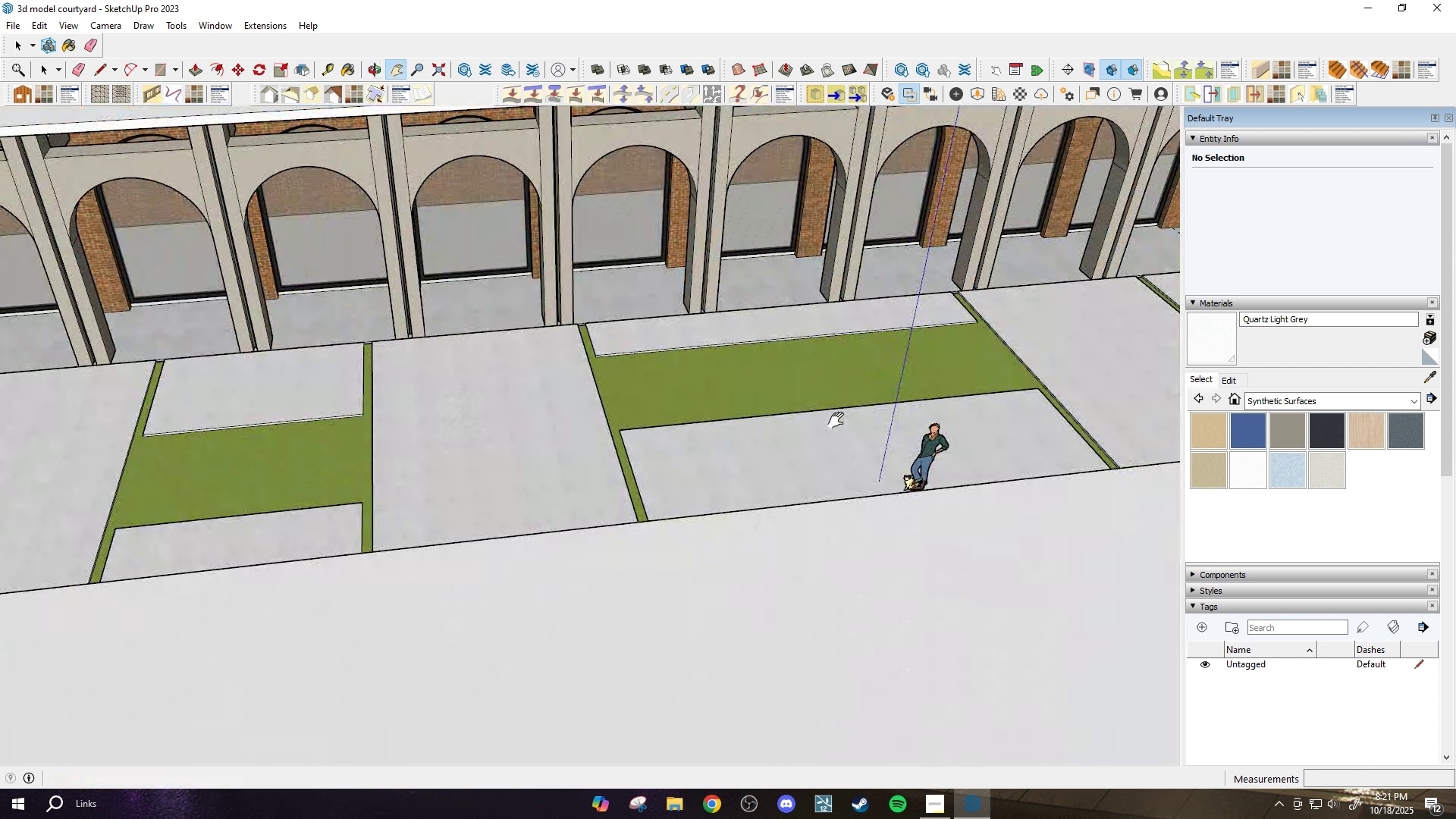 
left_click_drag(start_coordinate=[817, 419], to_coordinate=[670, 601])
 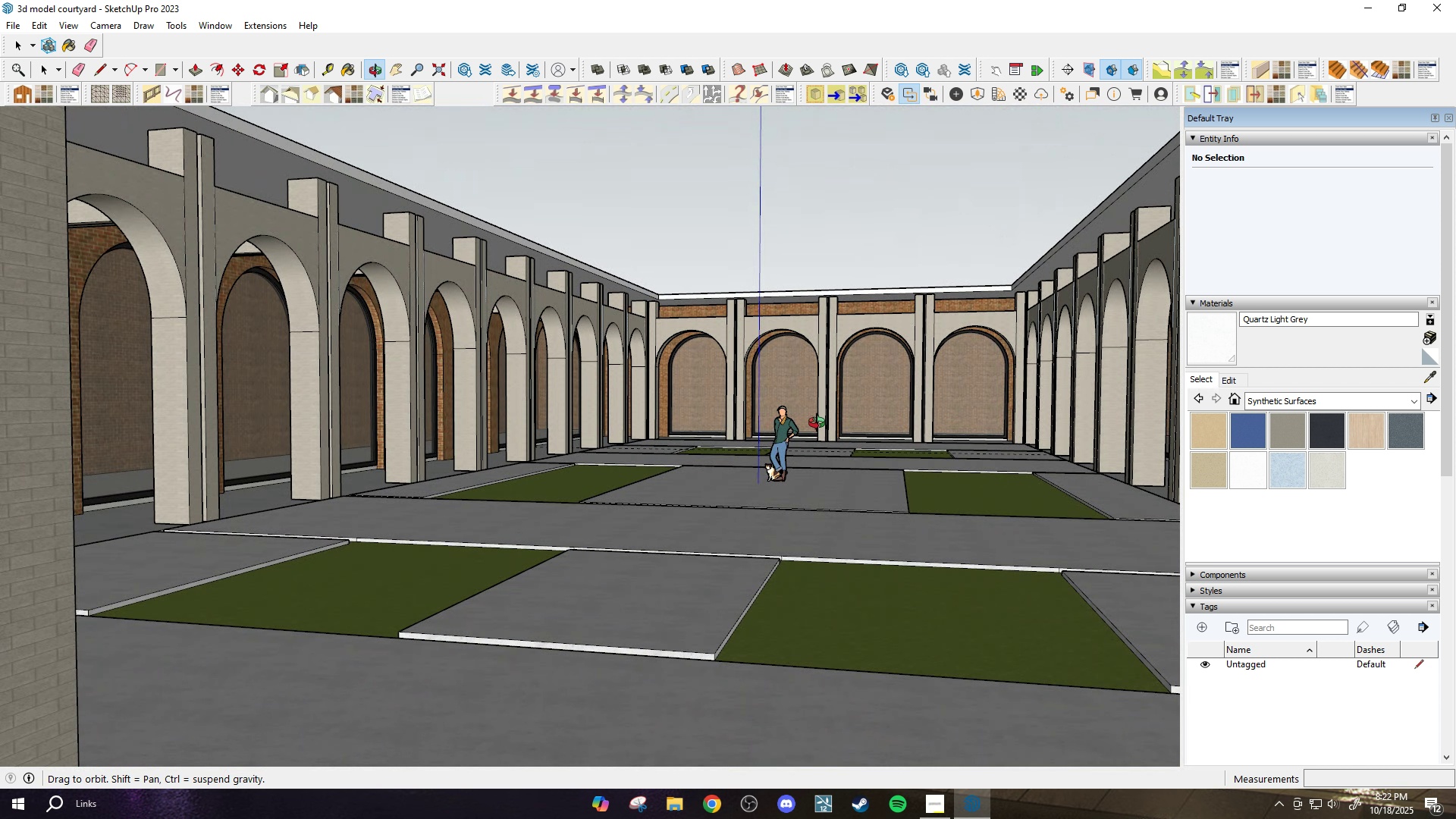 
left_click_drag(start_coordinate=[799, 422], to_coordinate=[806, 441])
 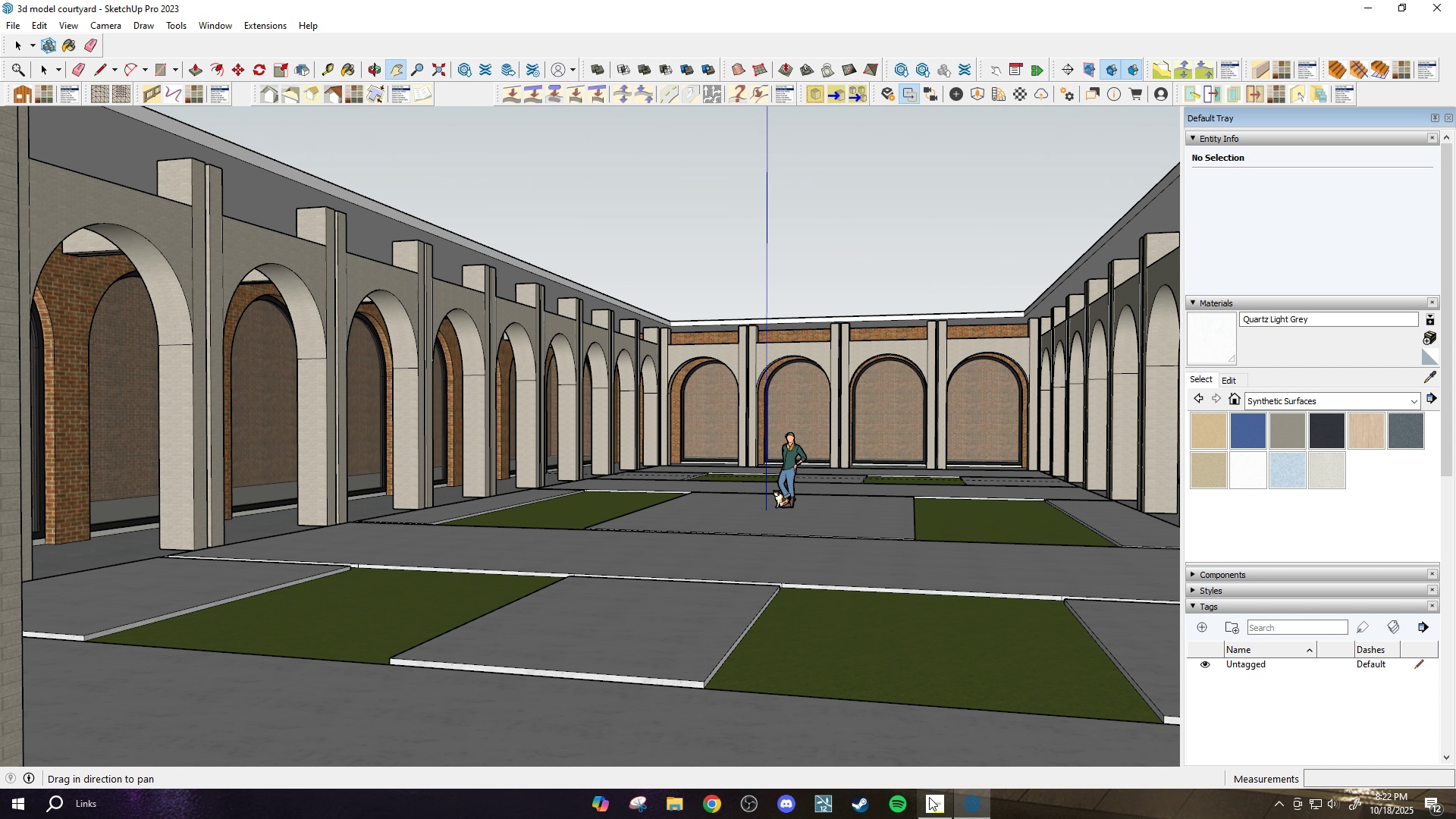 
left_click([930, 800])